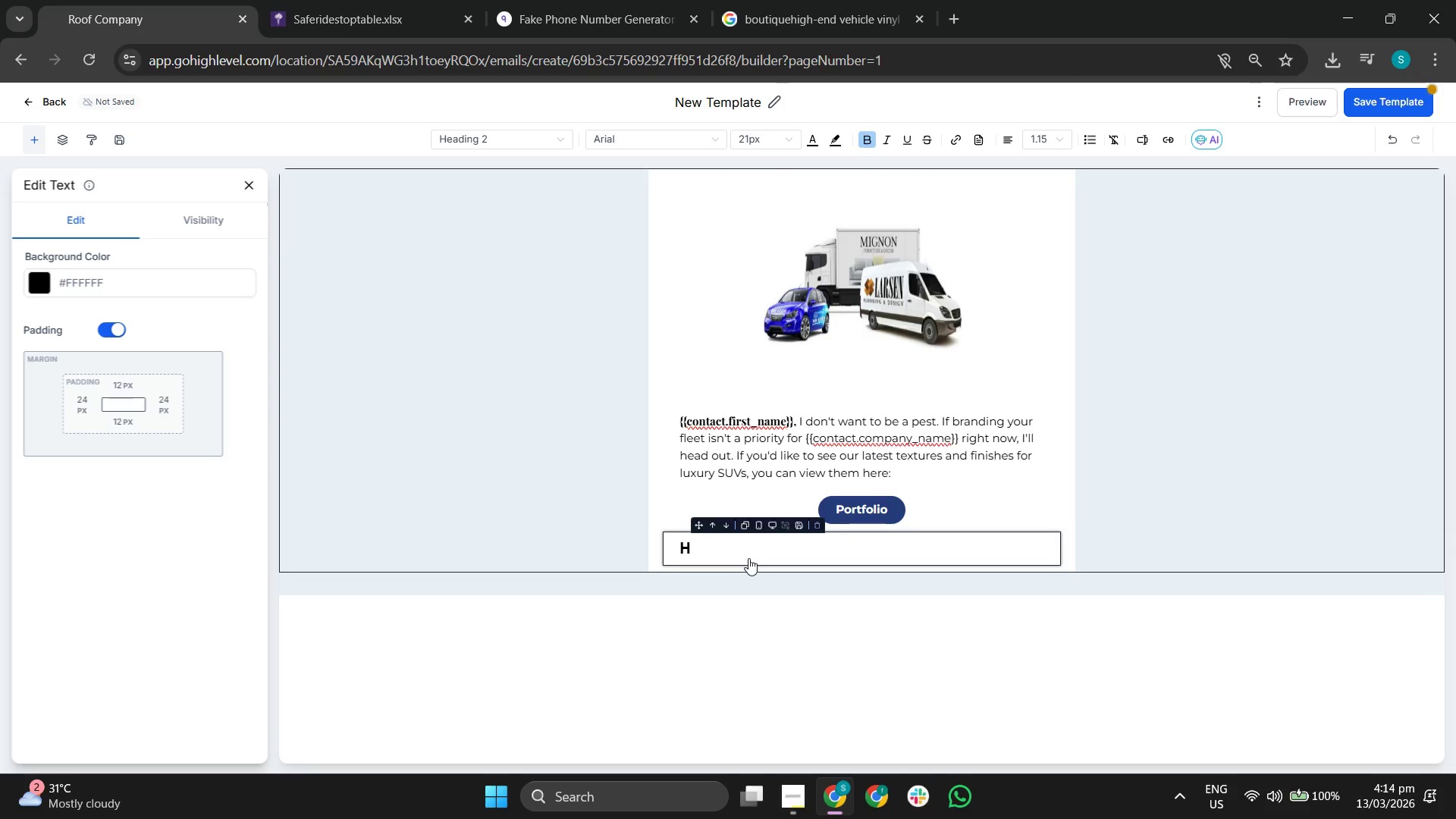 
key(Backspace)
 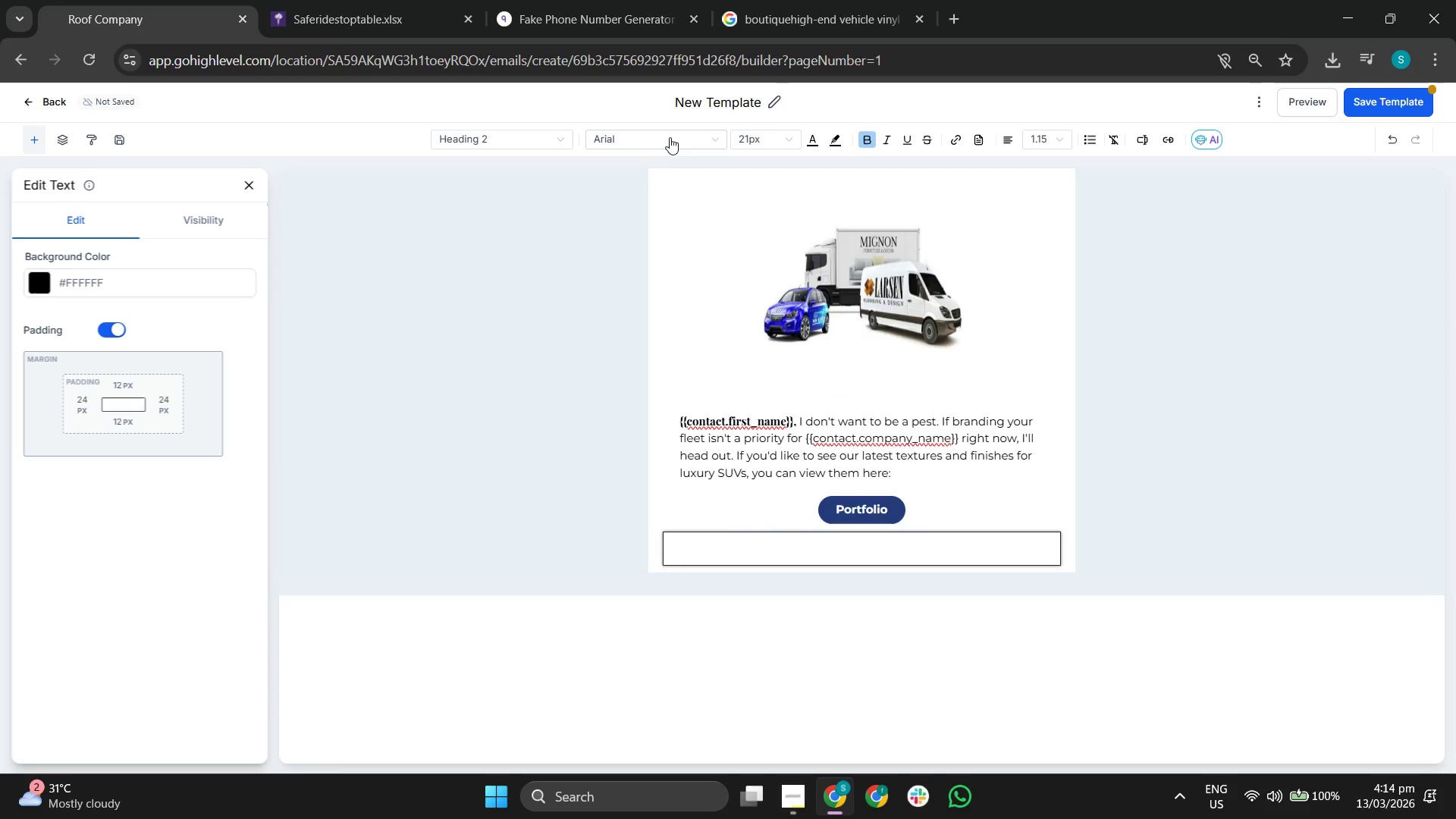 
left_click([660, 133])
 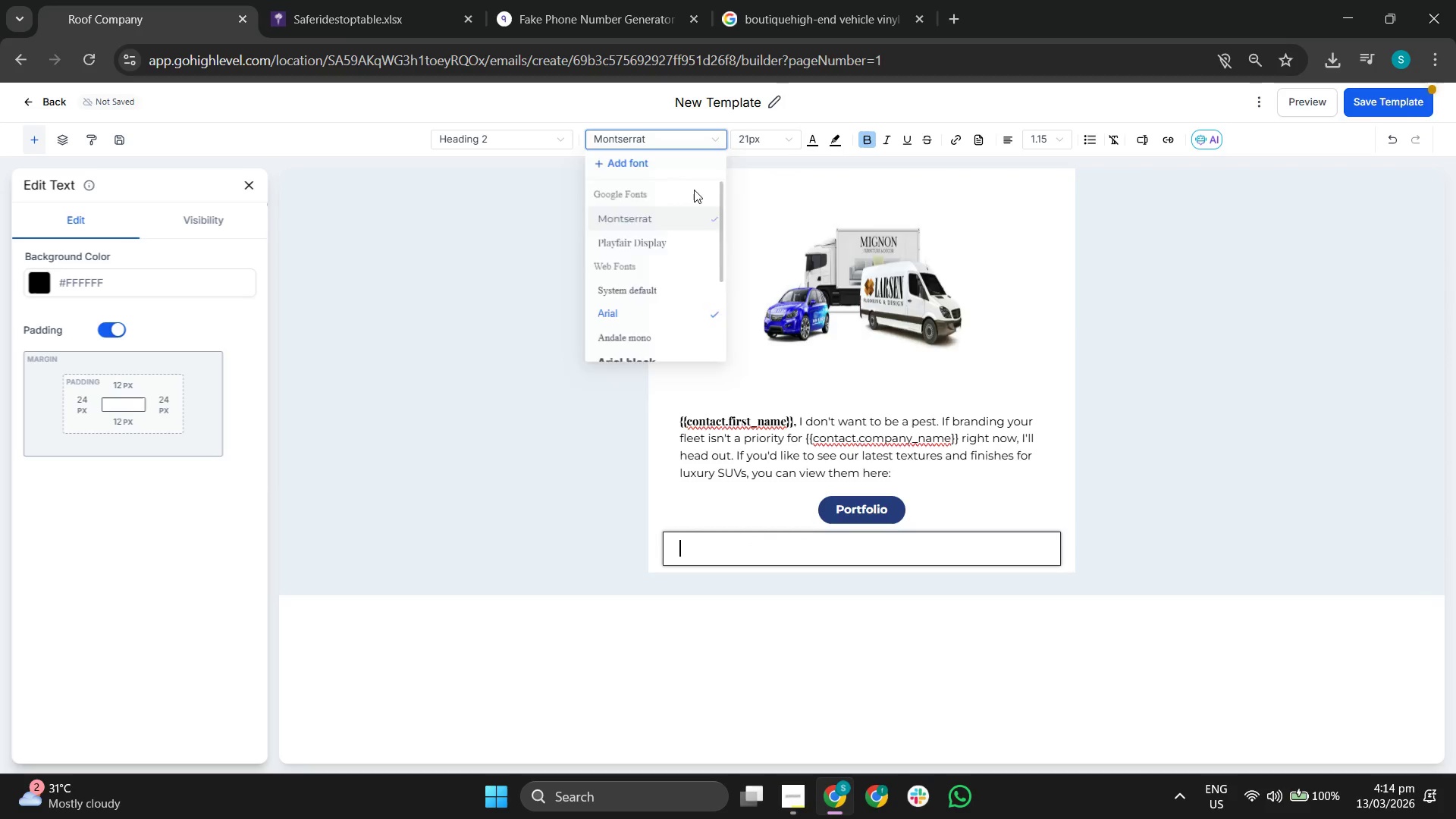 
left_click([745, 142])
 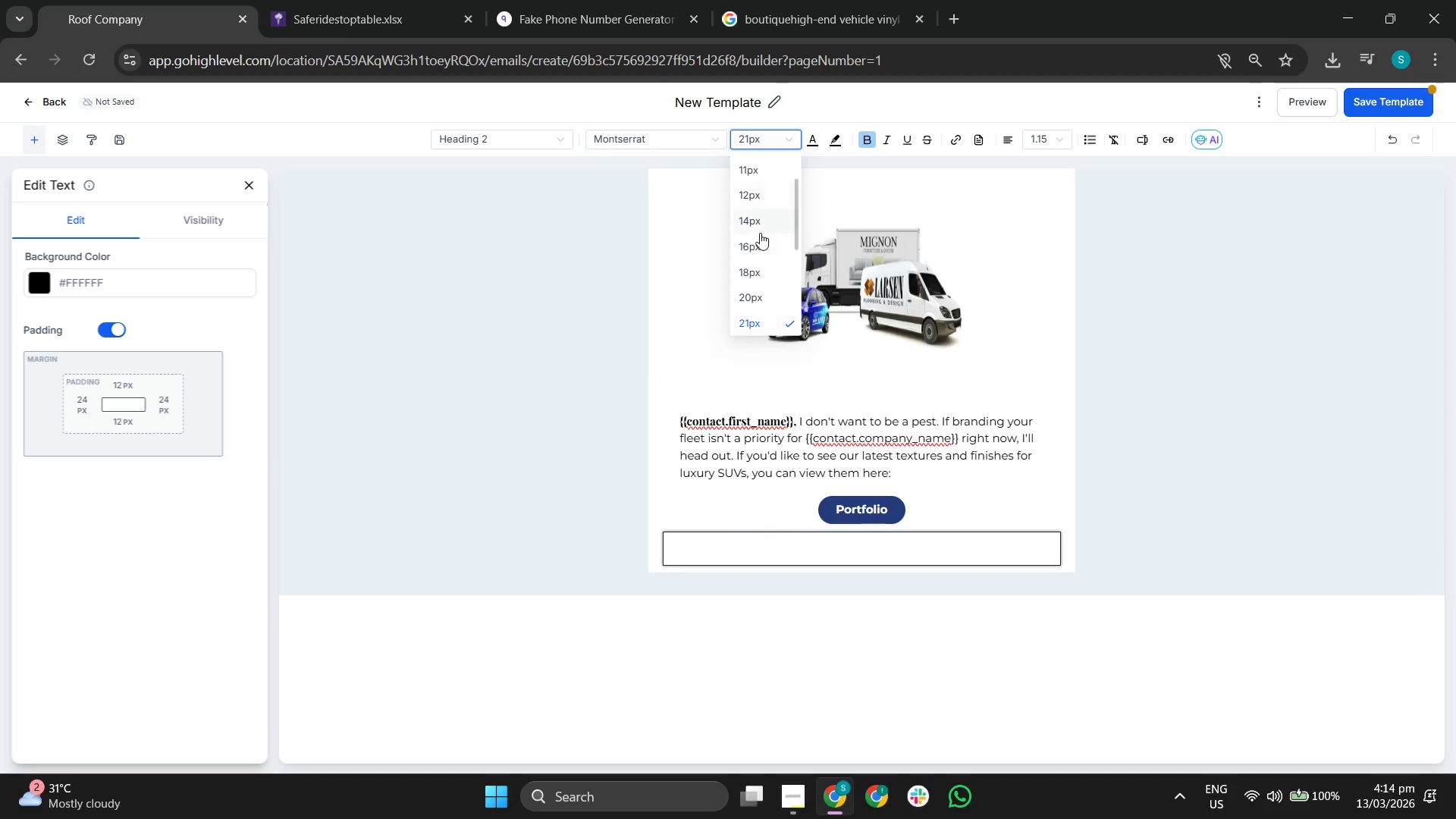 
left_click([755, 243])
 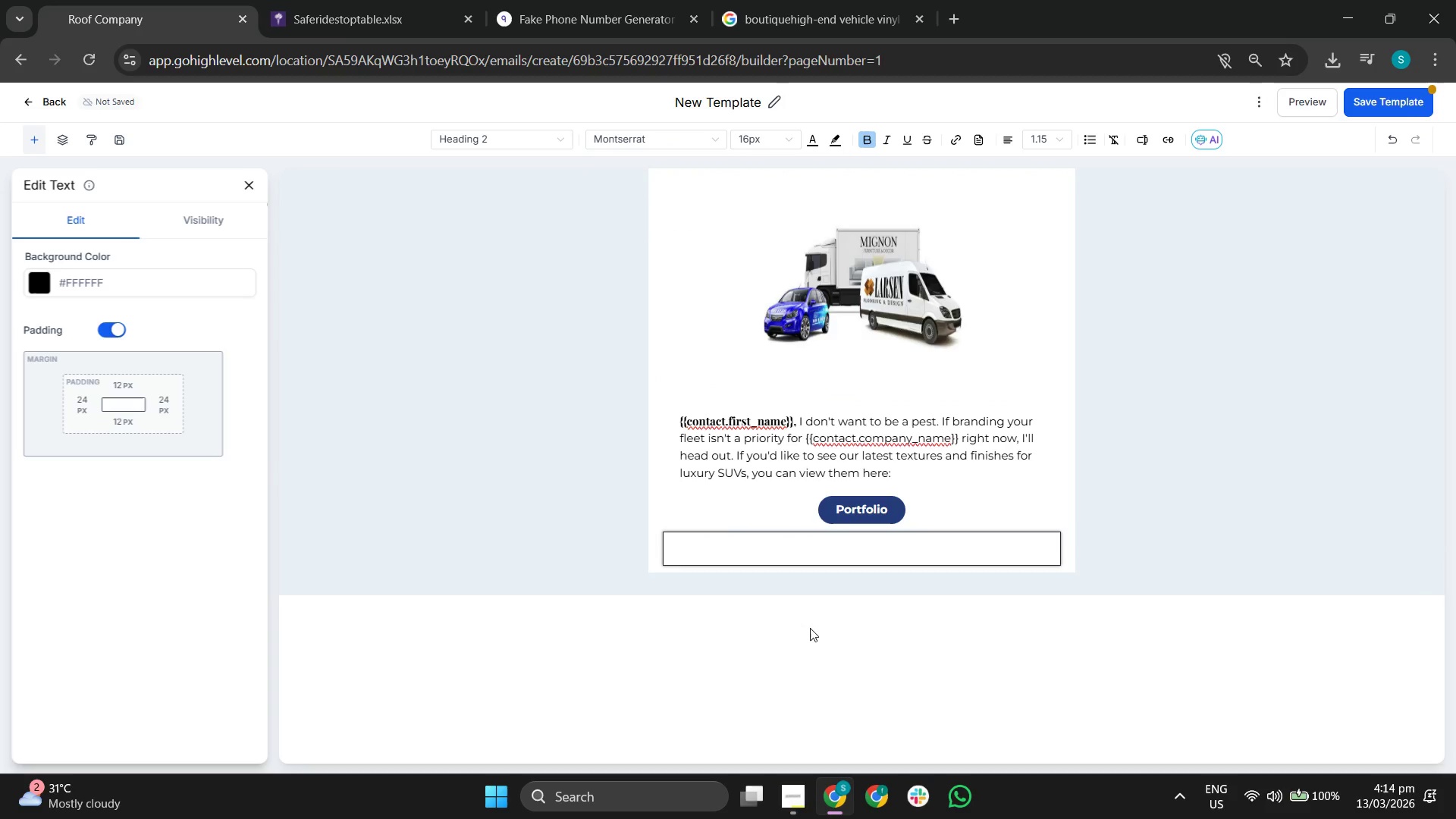 
key(CapsLock)
 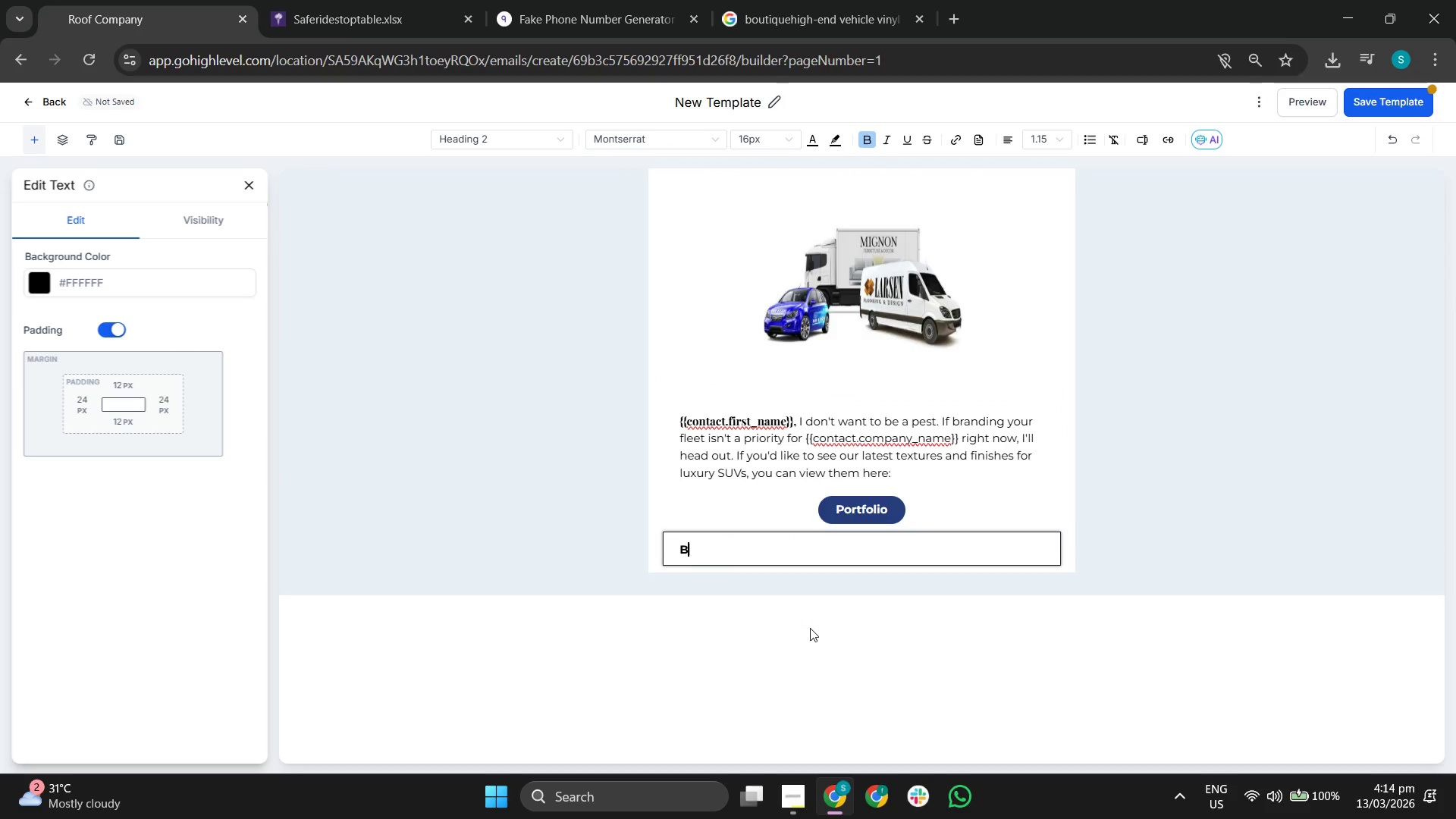 
key(B)
 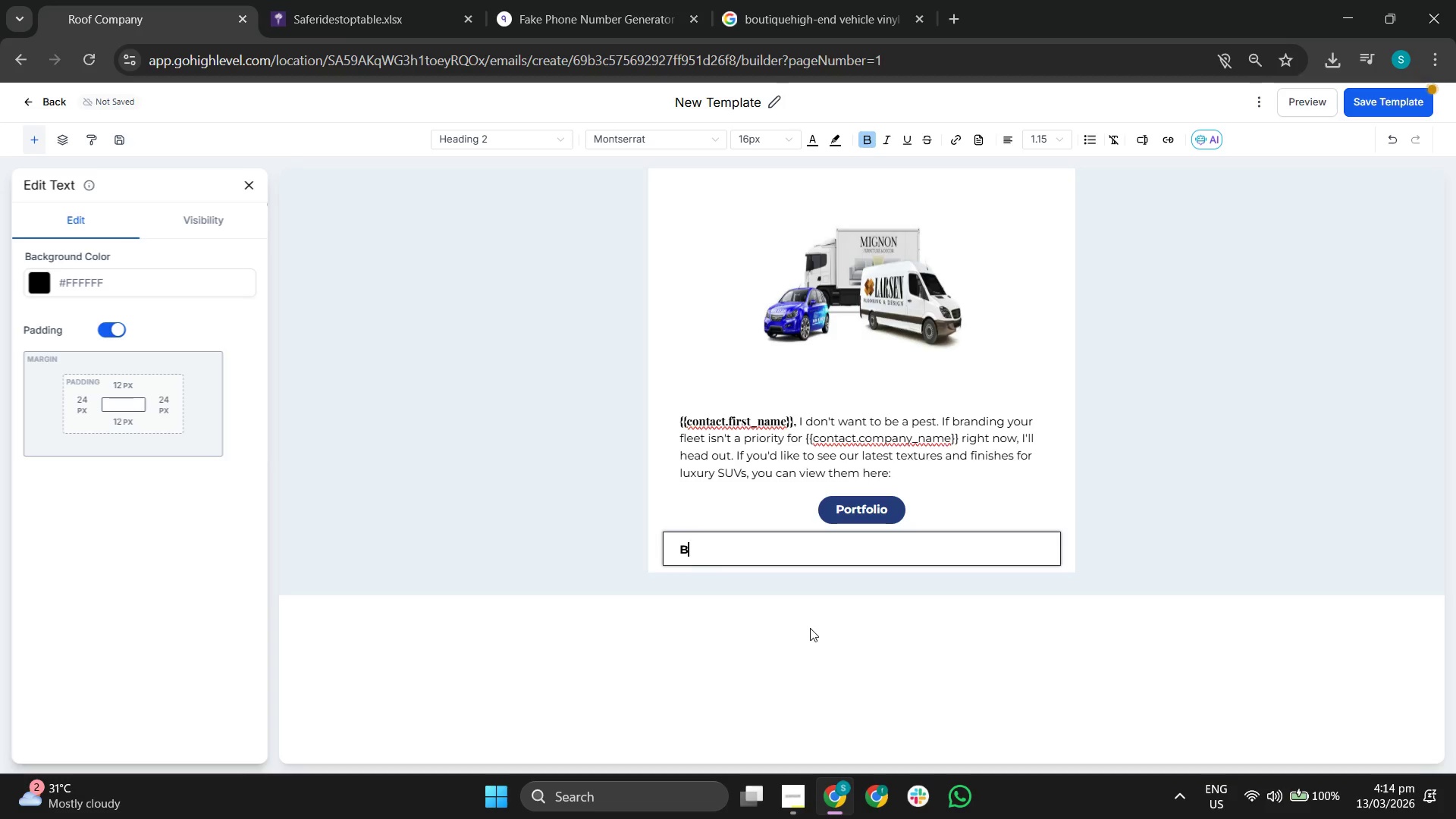 
key(CapsLock)
 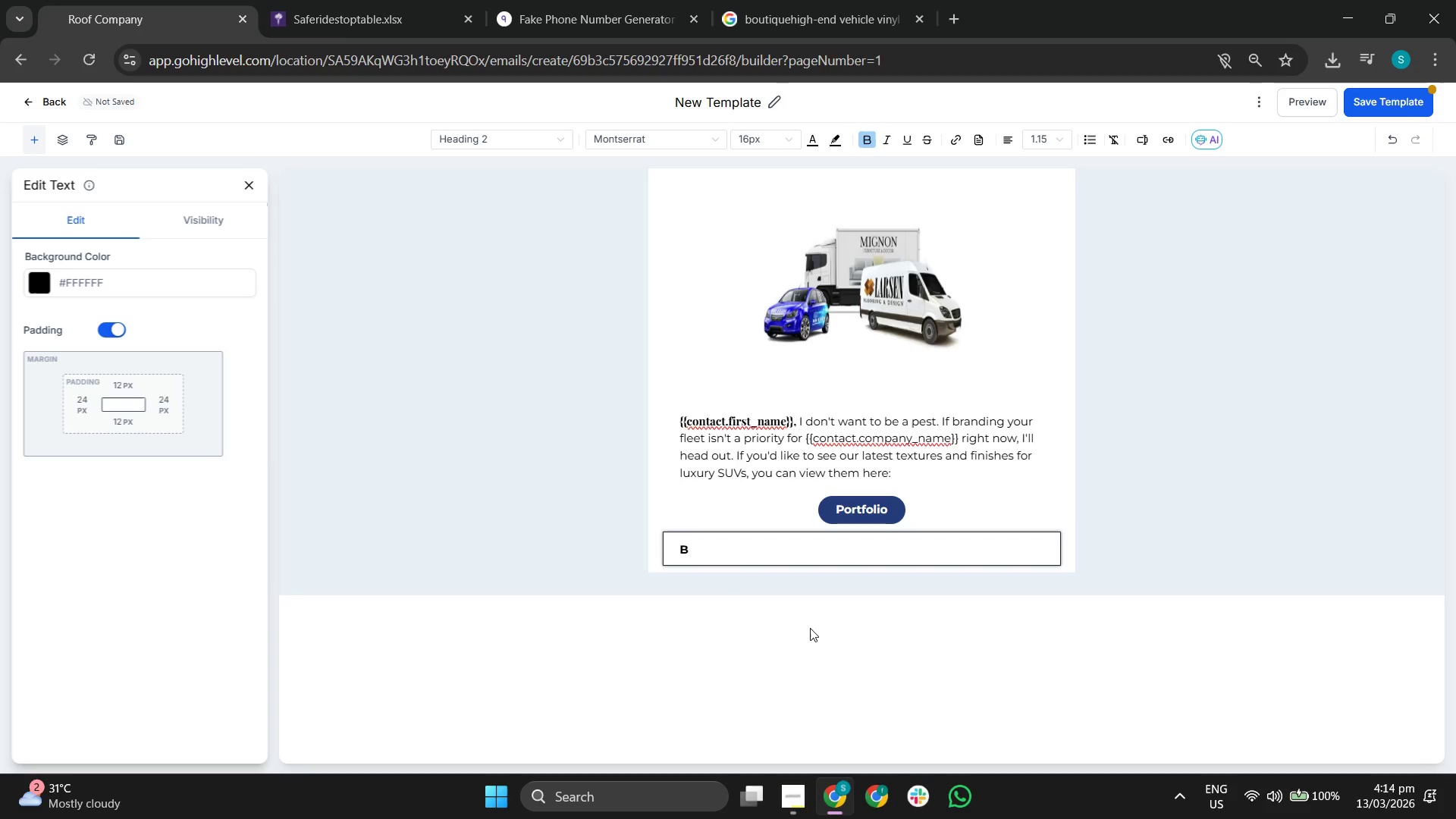 
key(Backspace)
 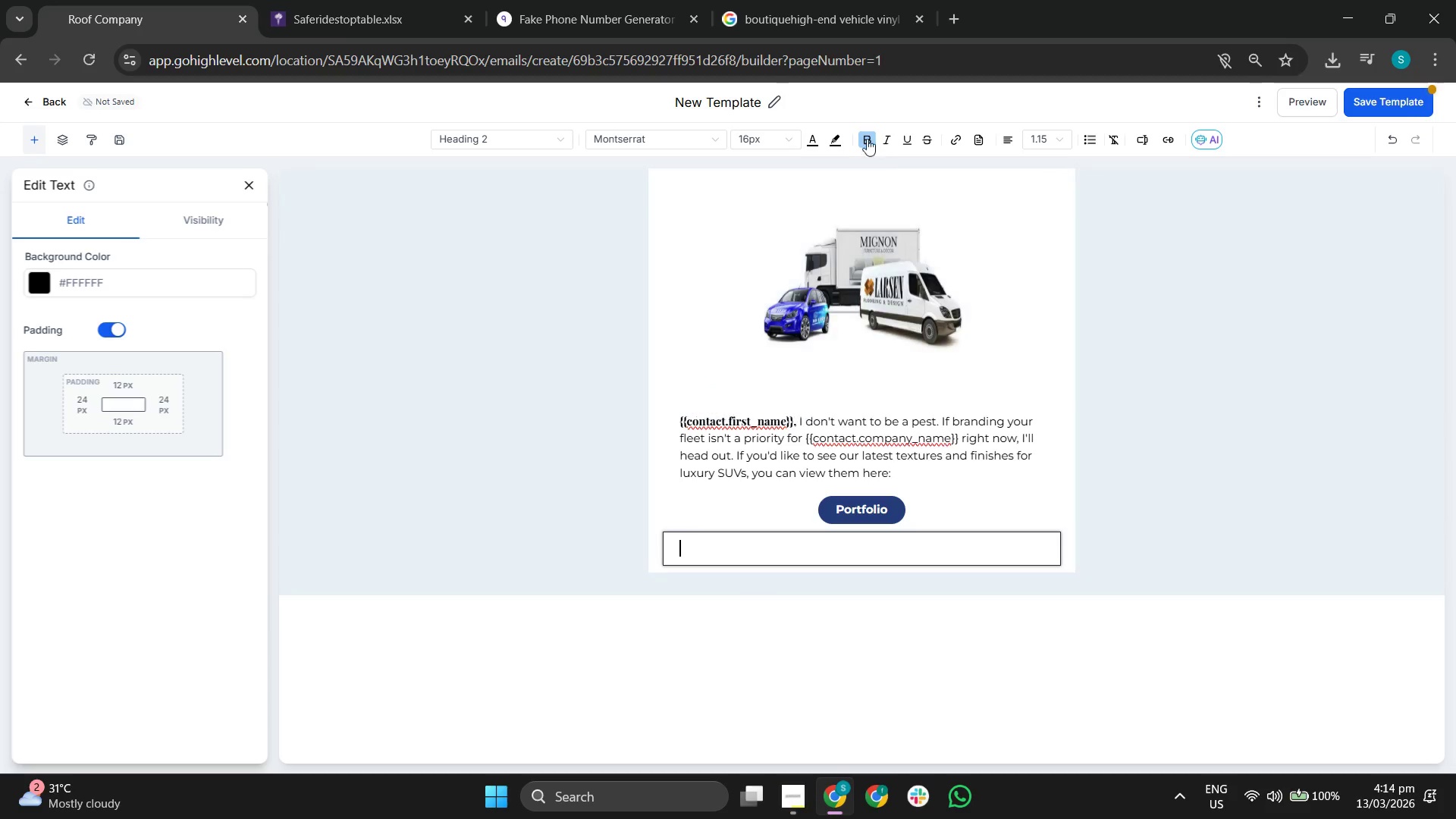 
left_click([864, 133])
 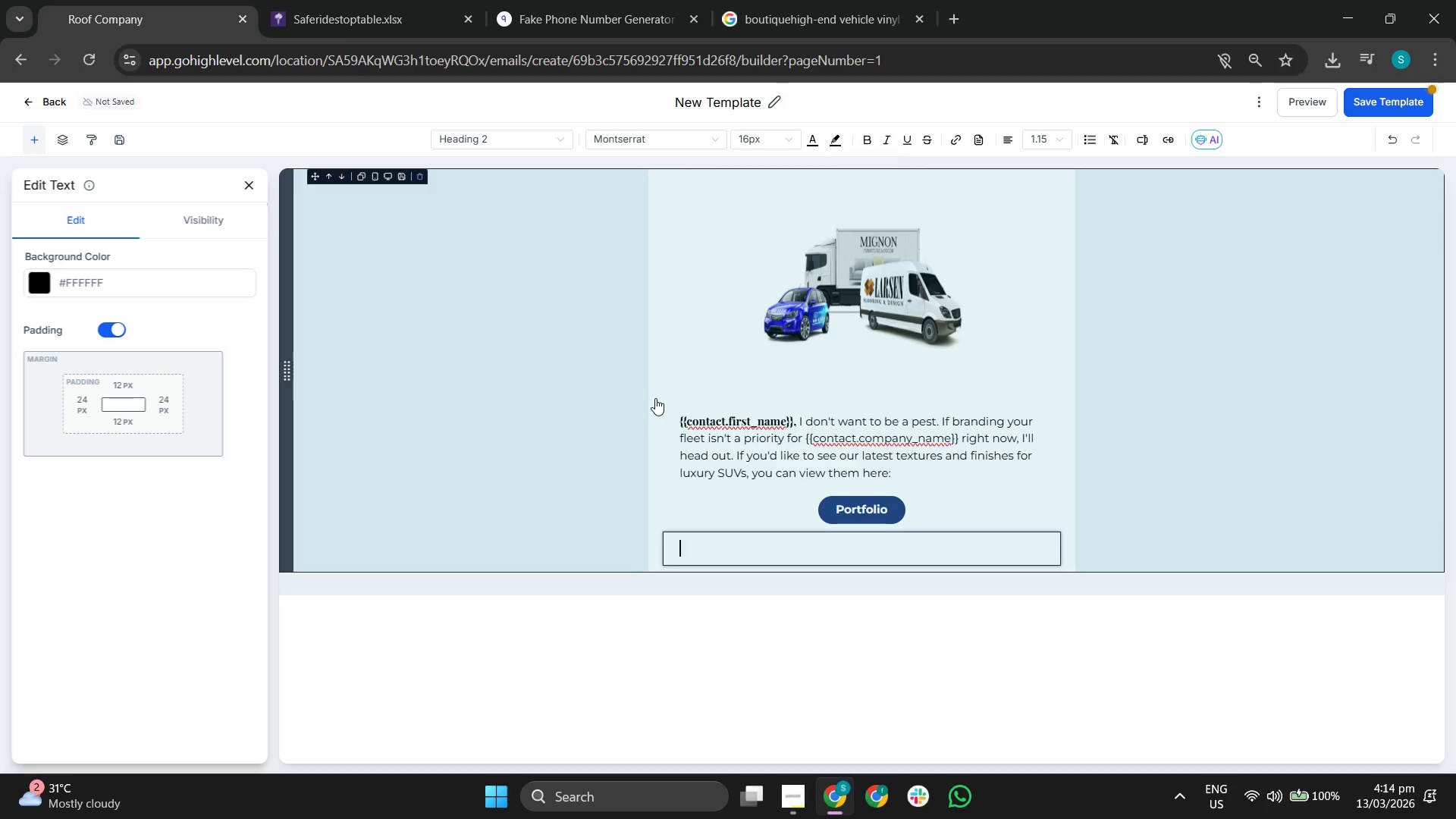 
type(Bee)
 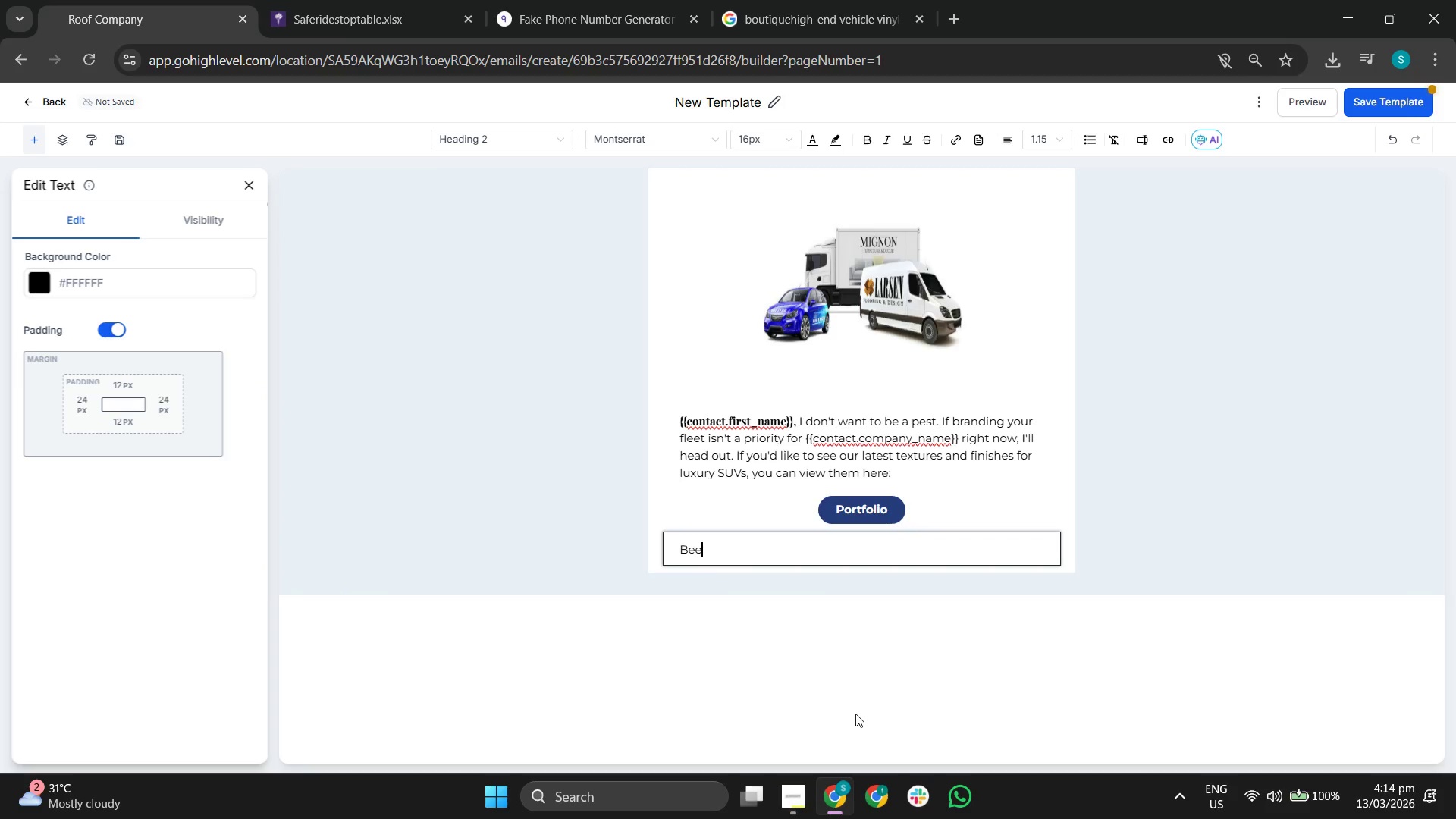 
key(Backspace)
type(st regards,)
 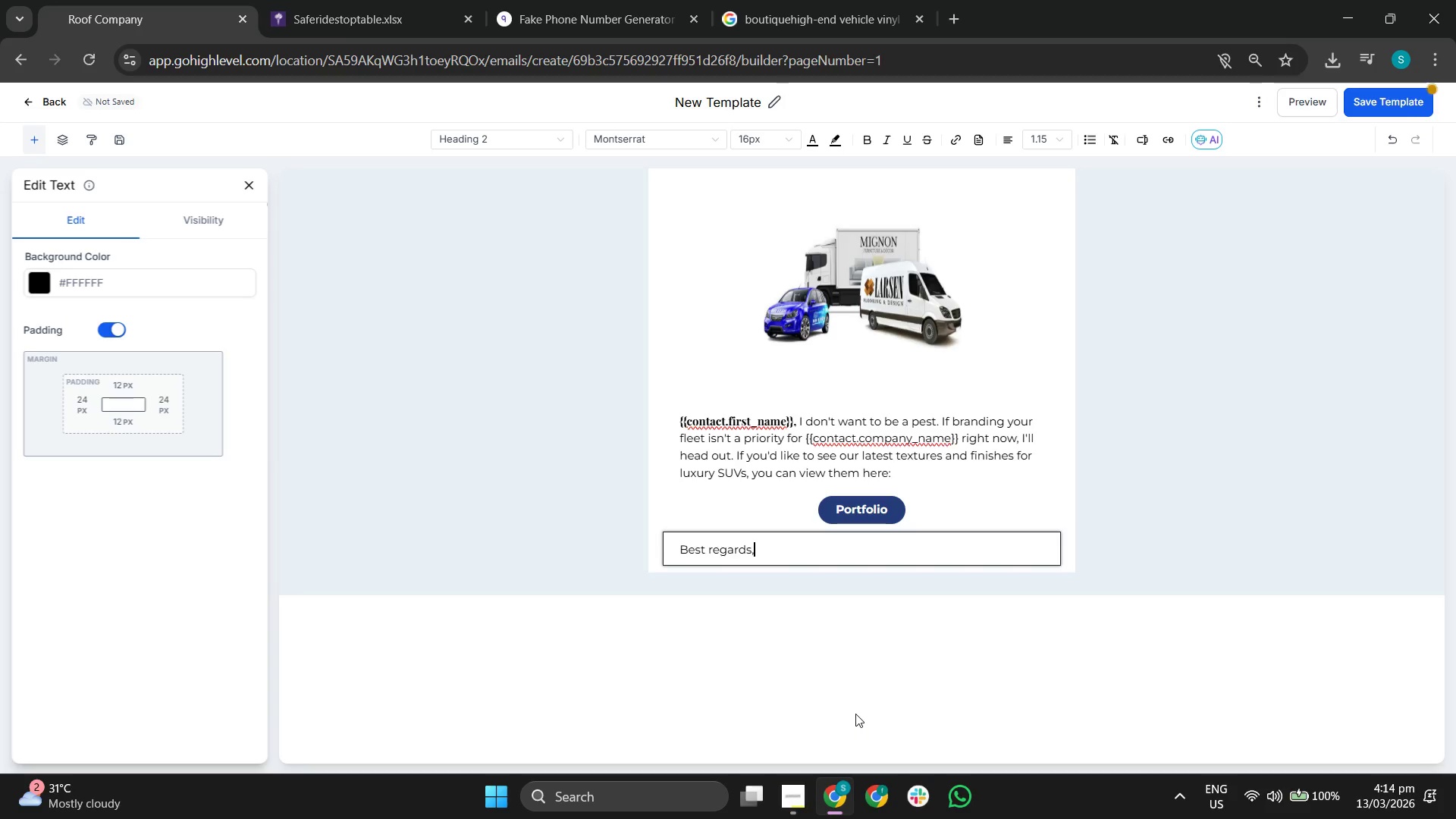 
hold_key(key=ShiftRight, duration=0.31)
 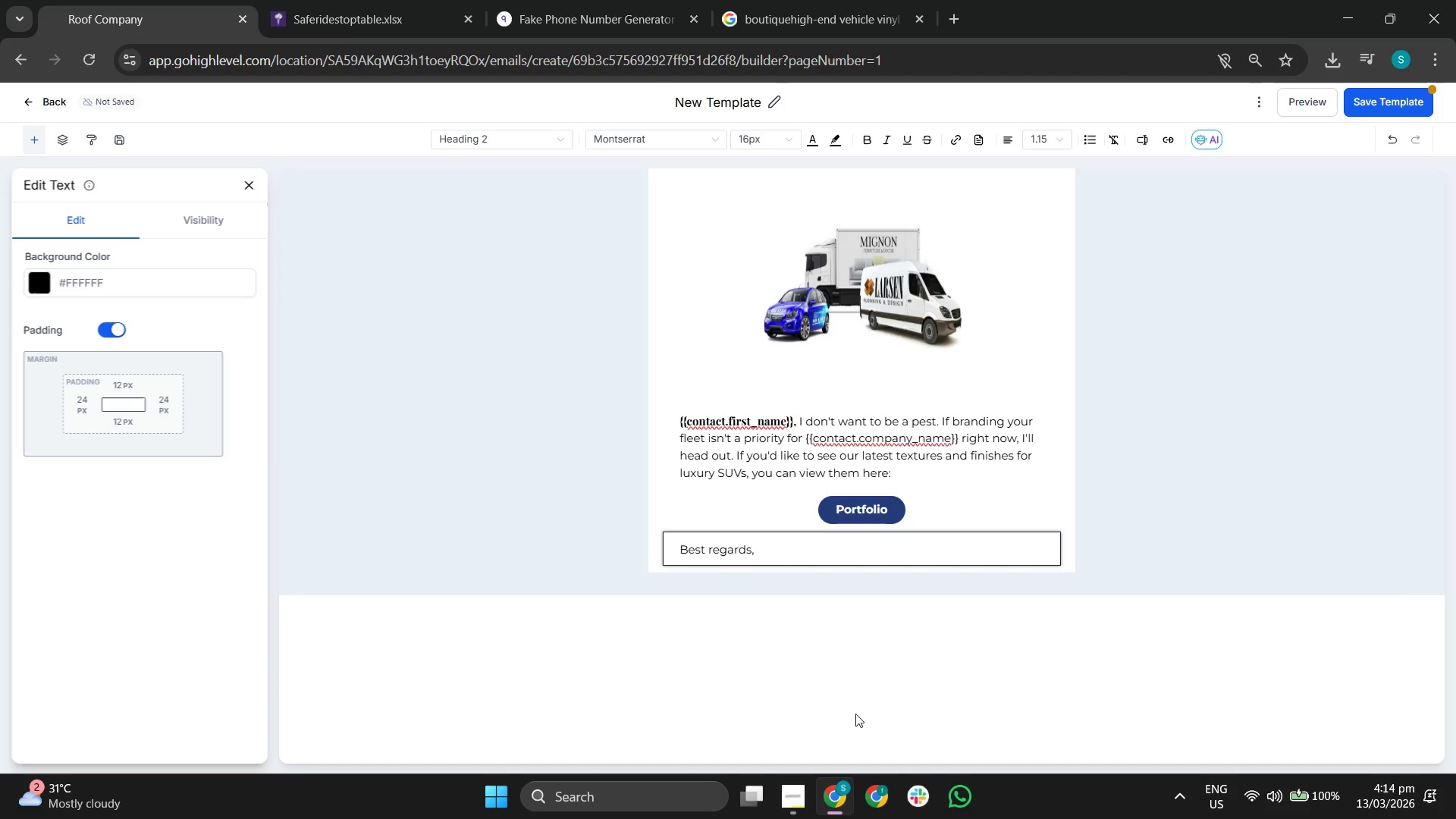 
key(Shift+Enter)
 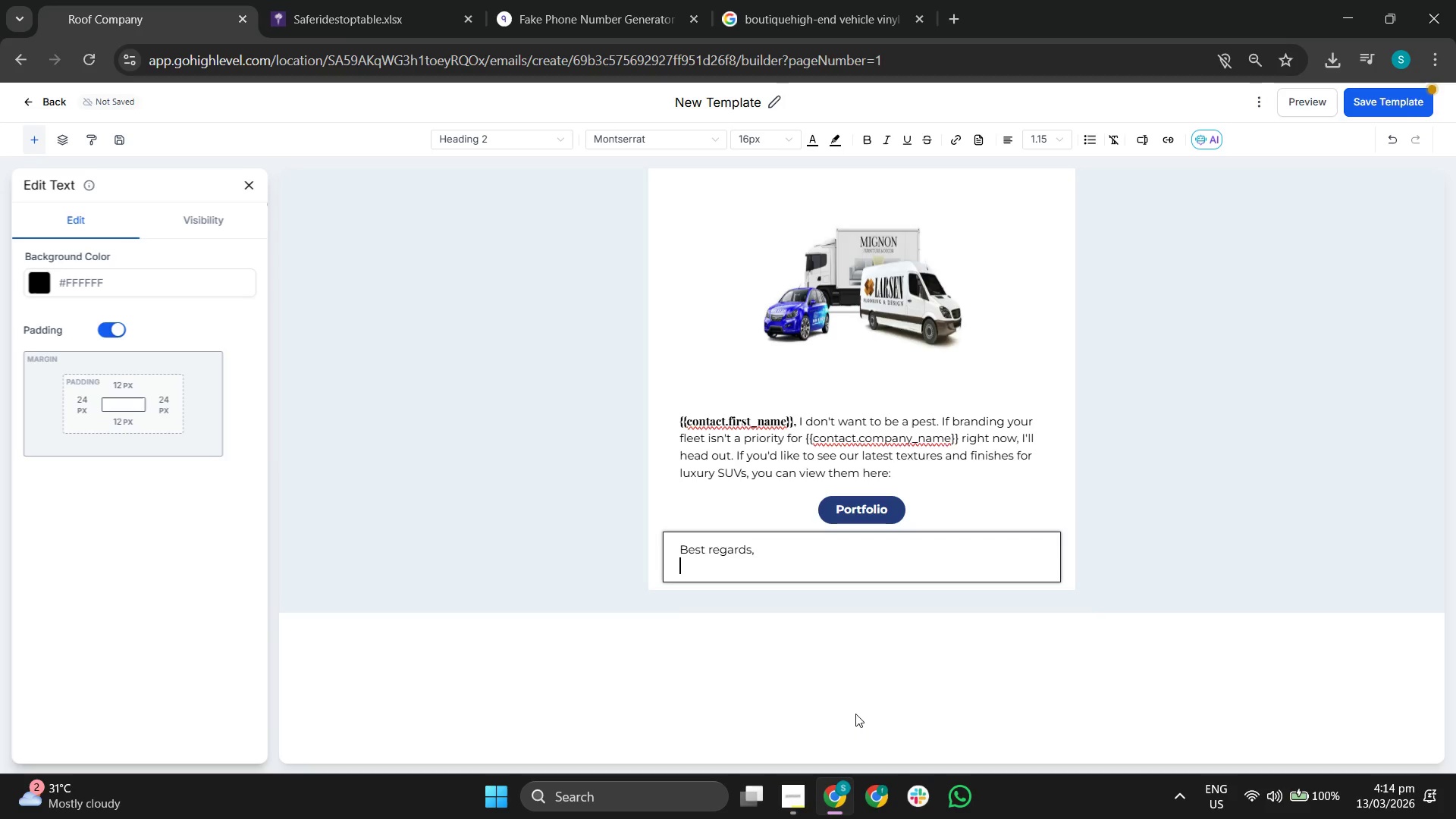 
type(Team Neon Prs)
key(Backspace)
type(ism Wraps)
 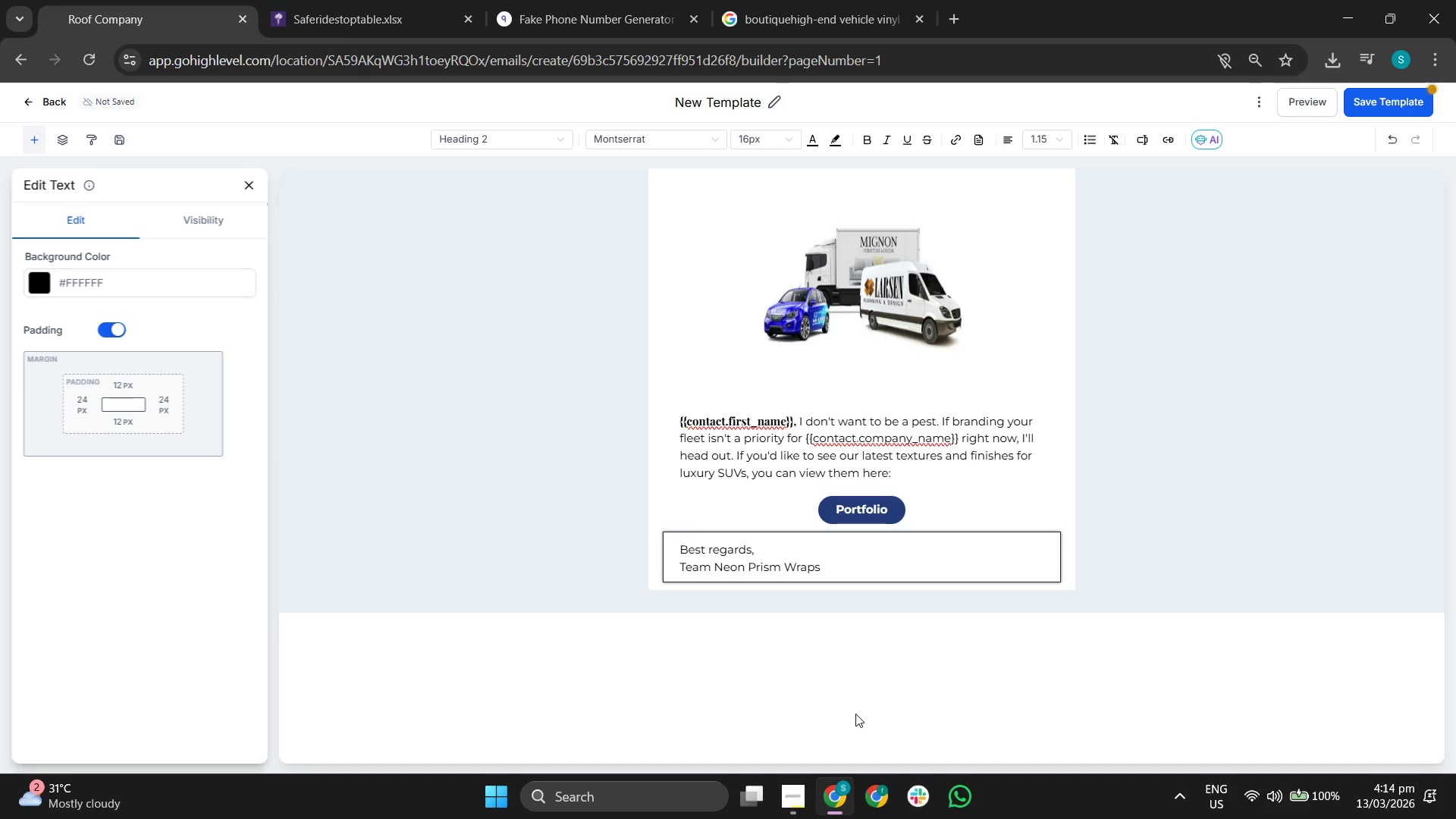 
left_click([855, 714])
 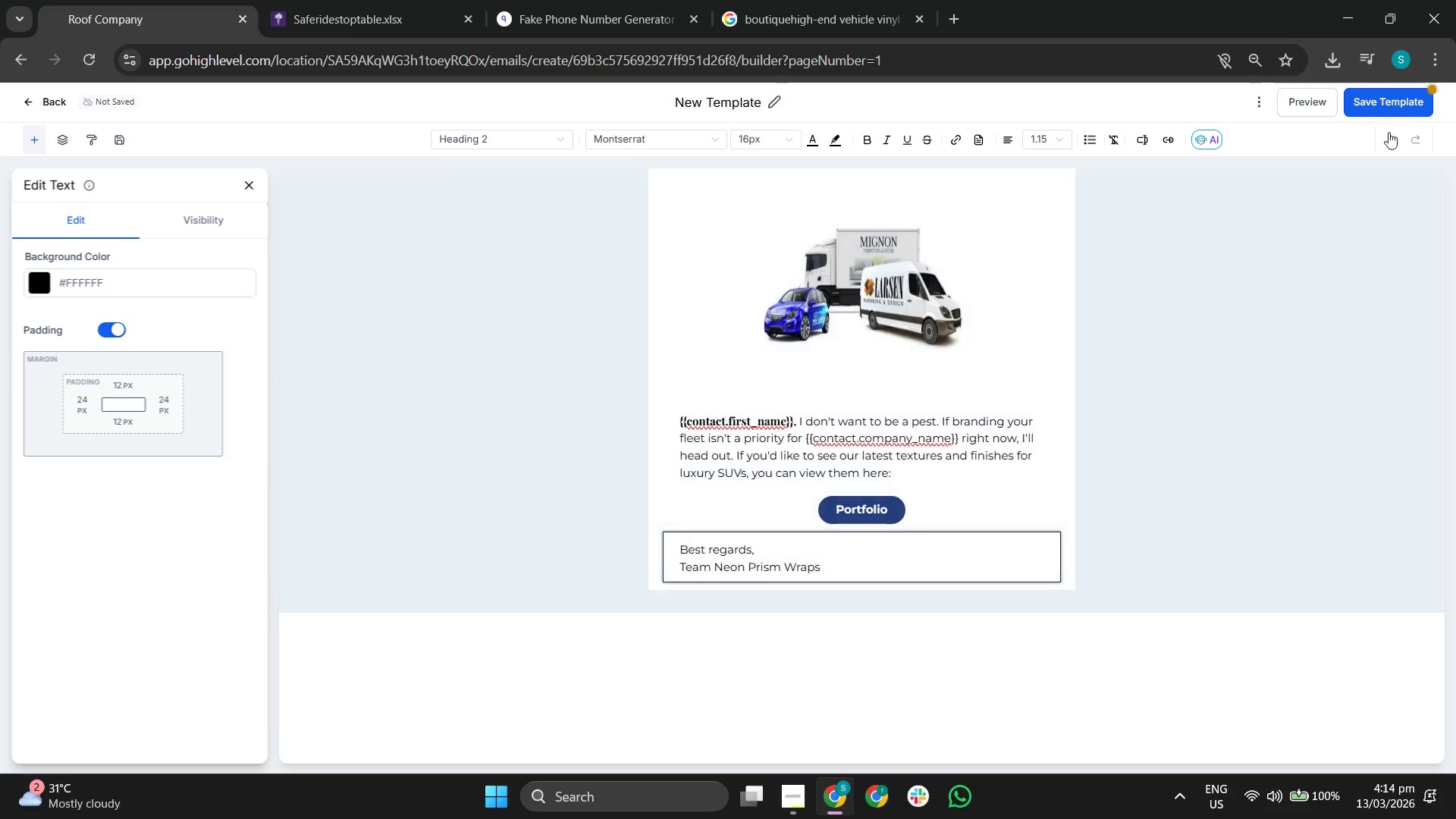 
left_click([1389, 103])
 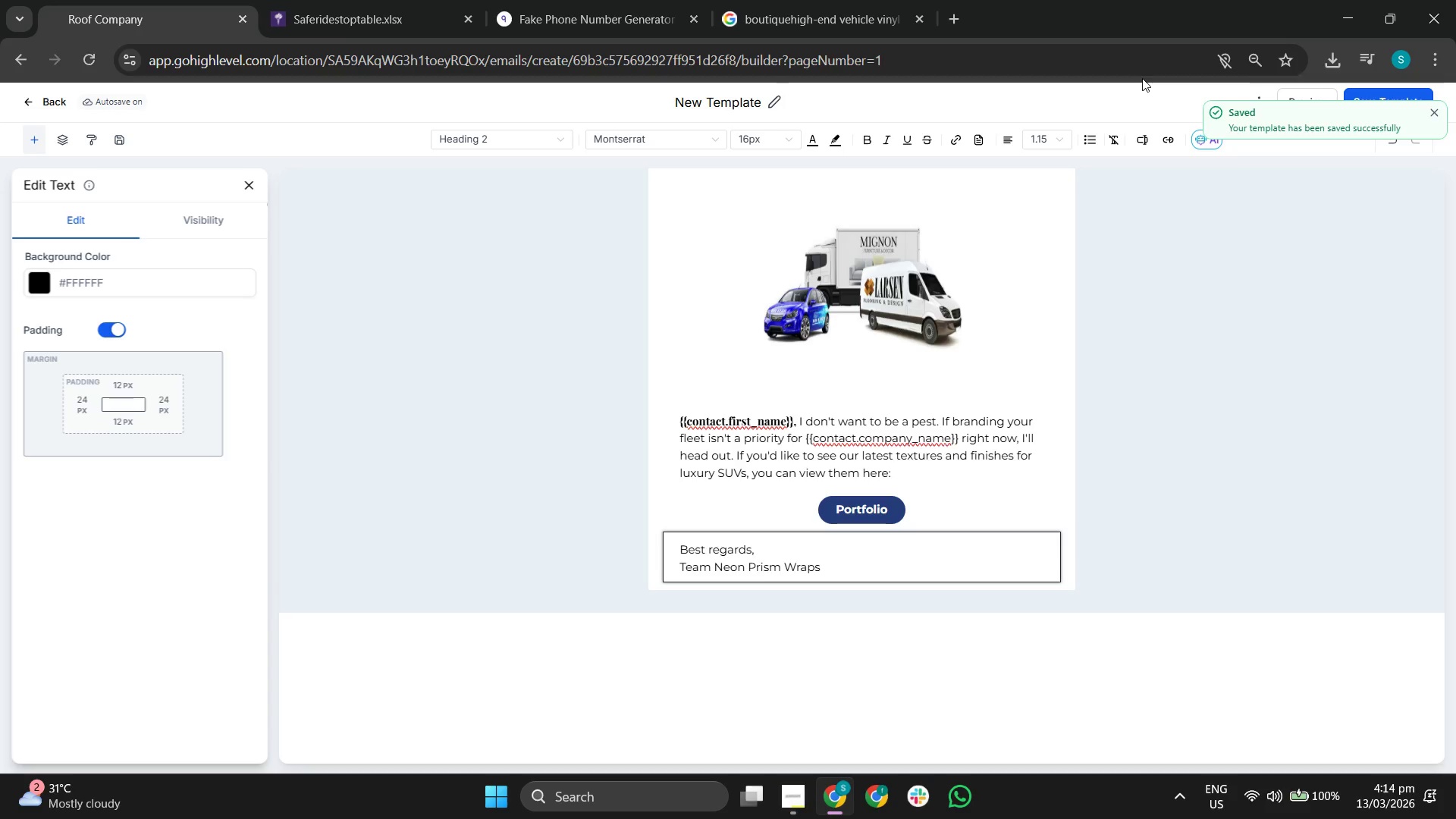 
wait(7.62)
 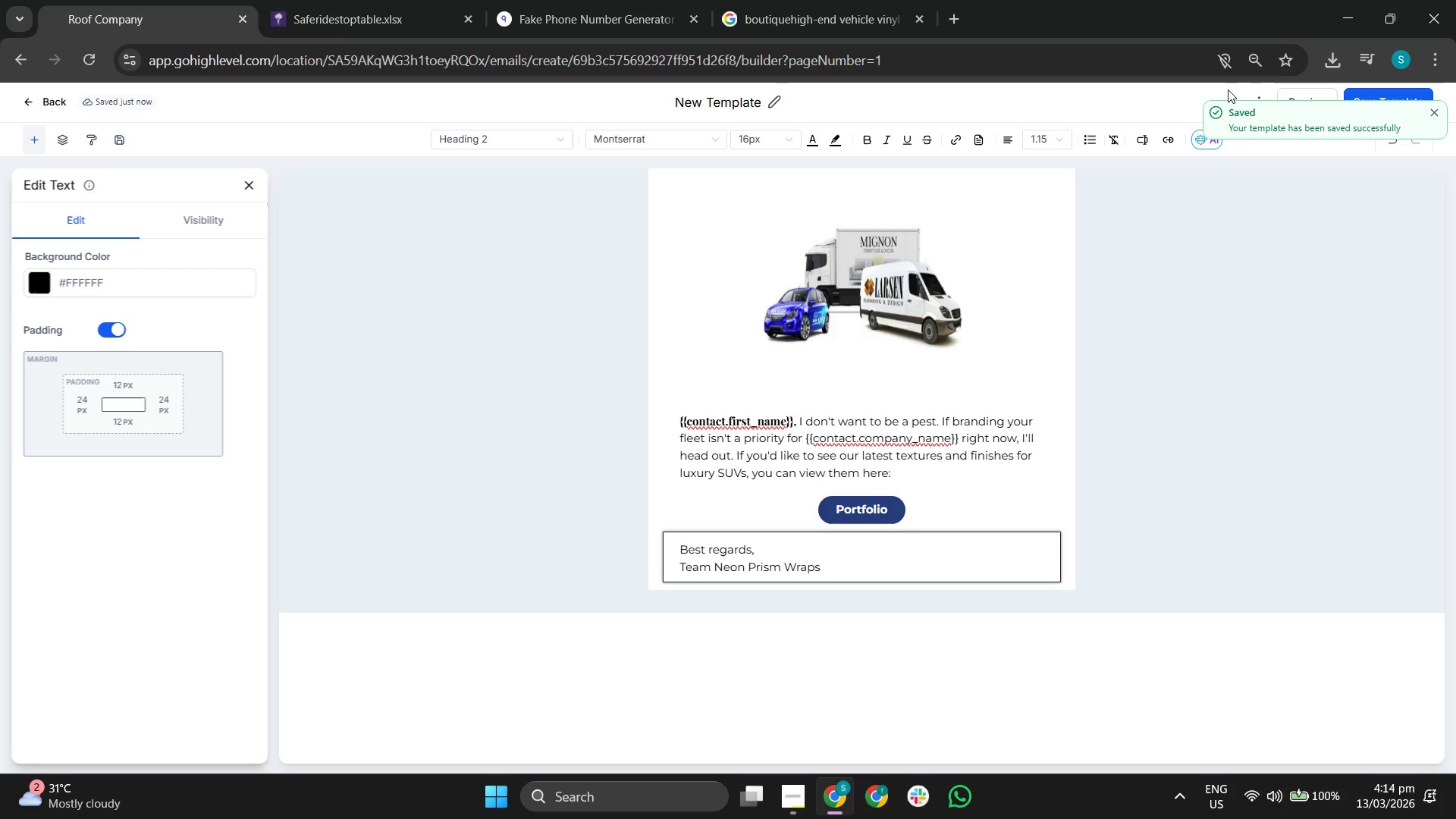 
left_click([1295, 108])
 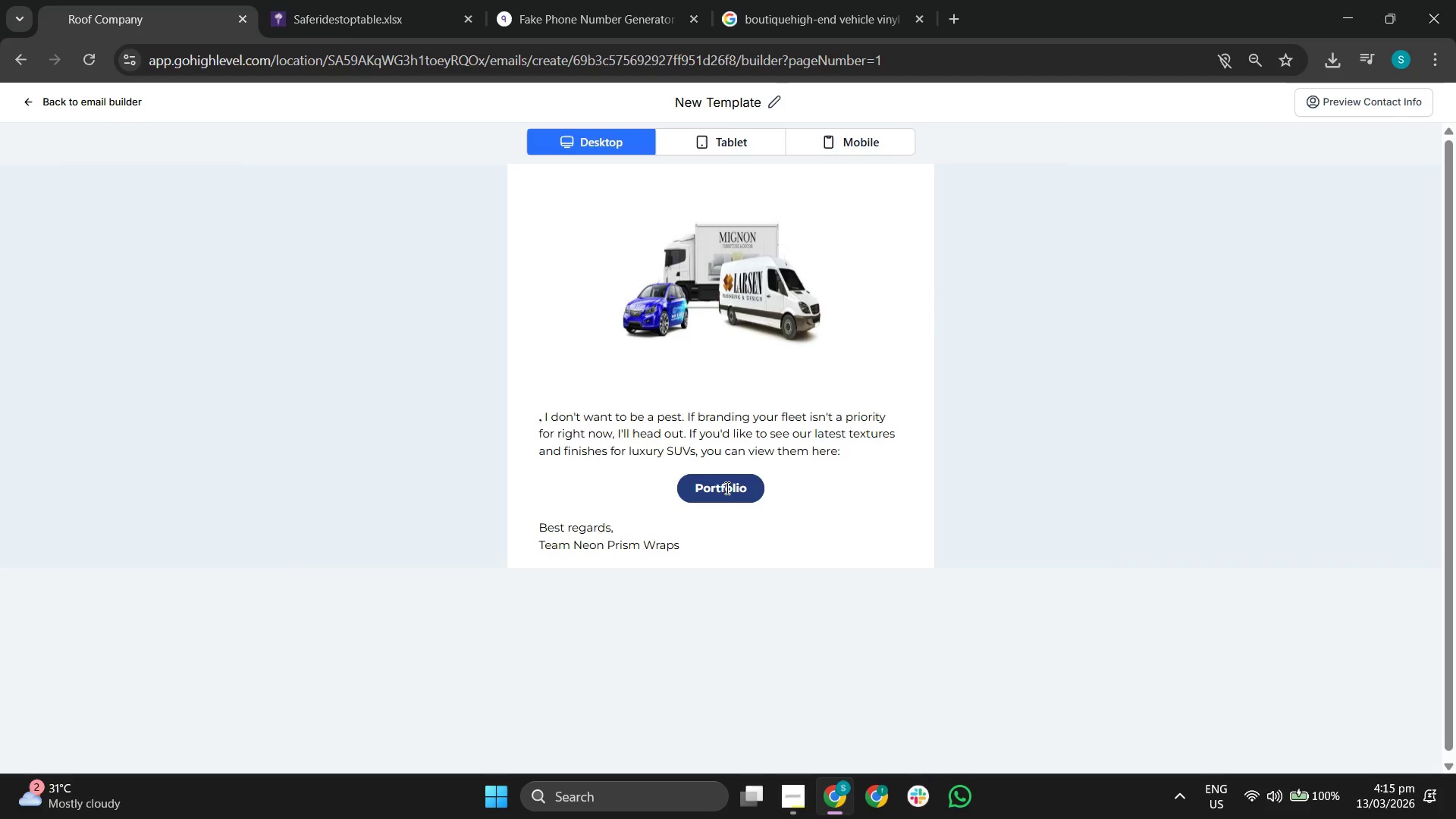 
wait(5.06)
 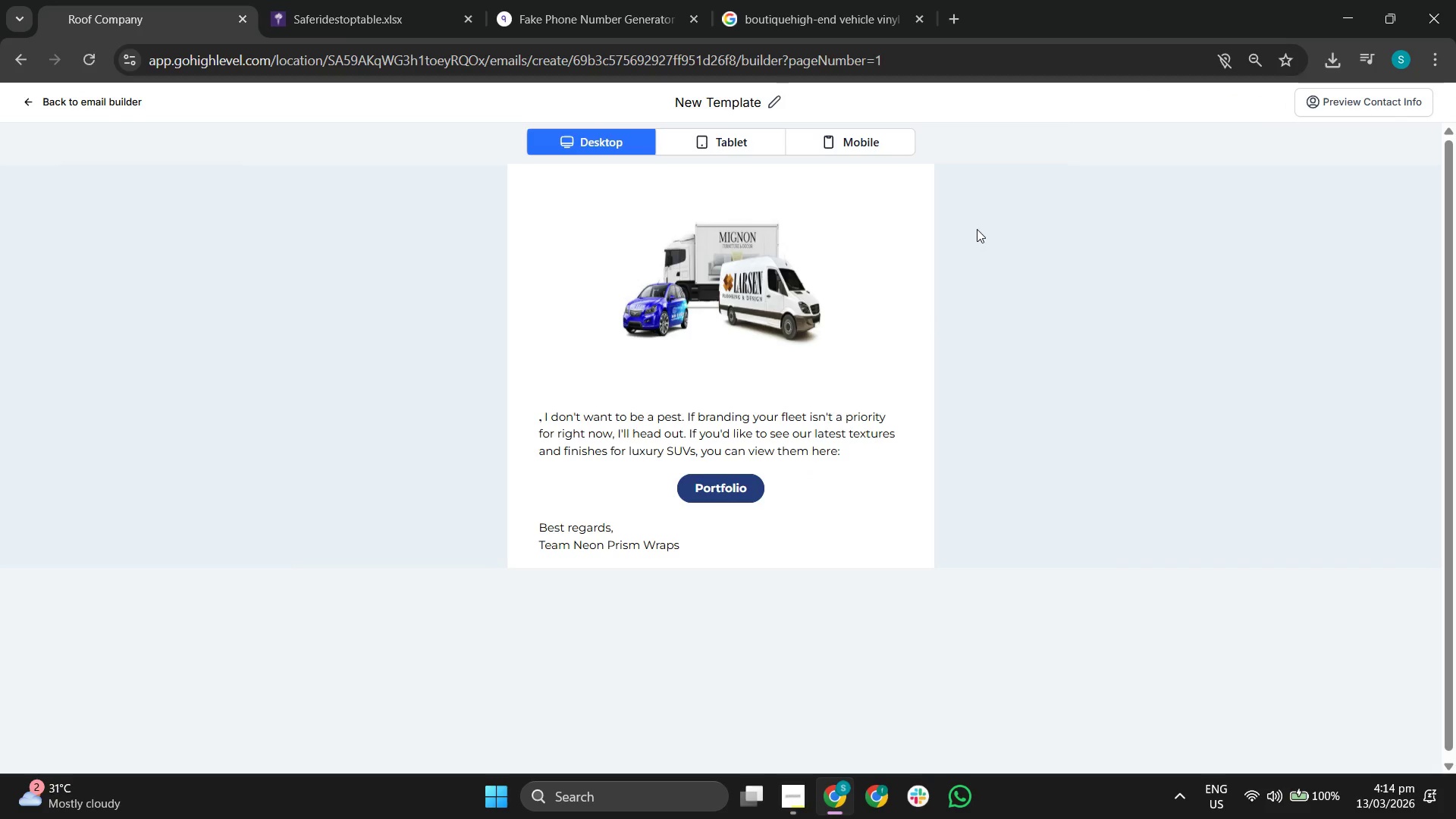 
left_click([54, 103])
 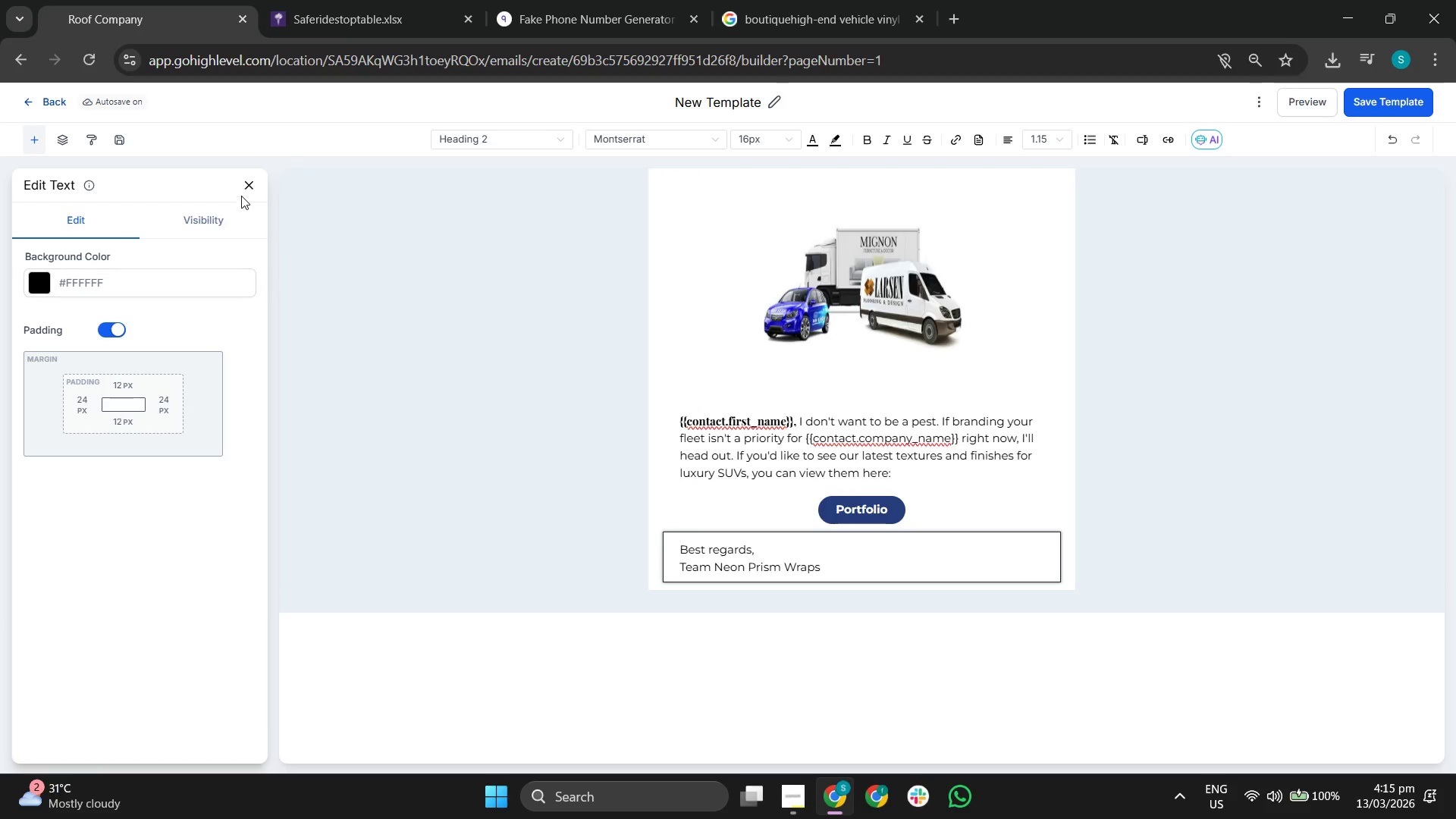 
left_click([248, 187])
 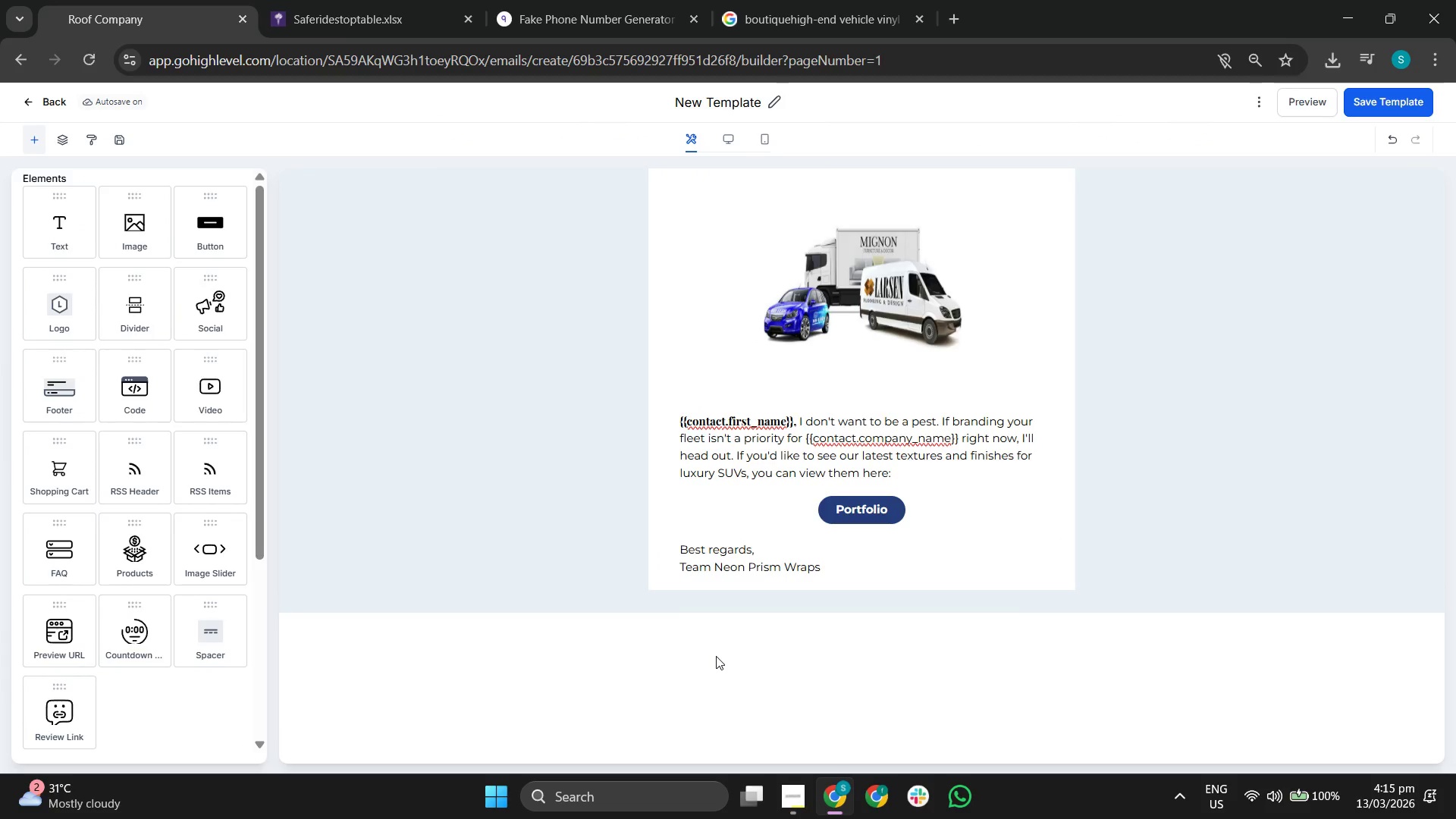 
wait(12.36)
 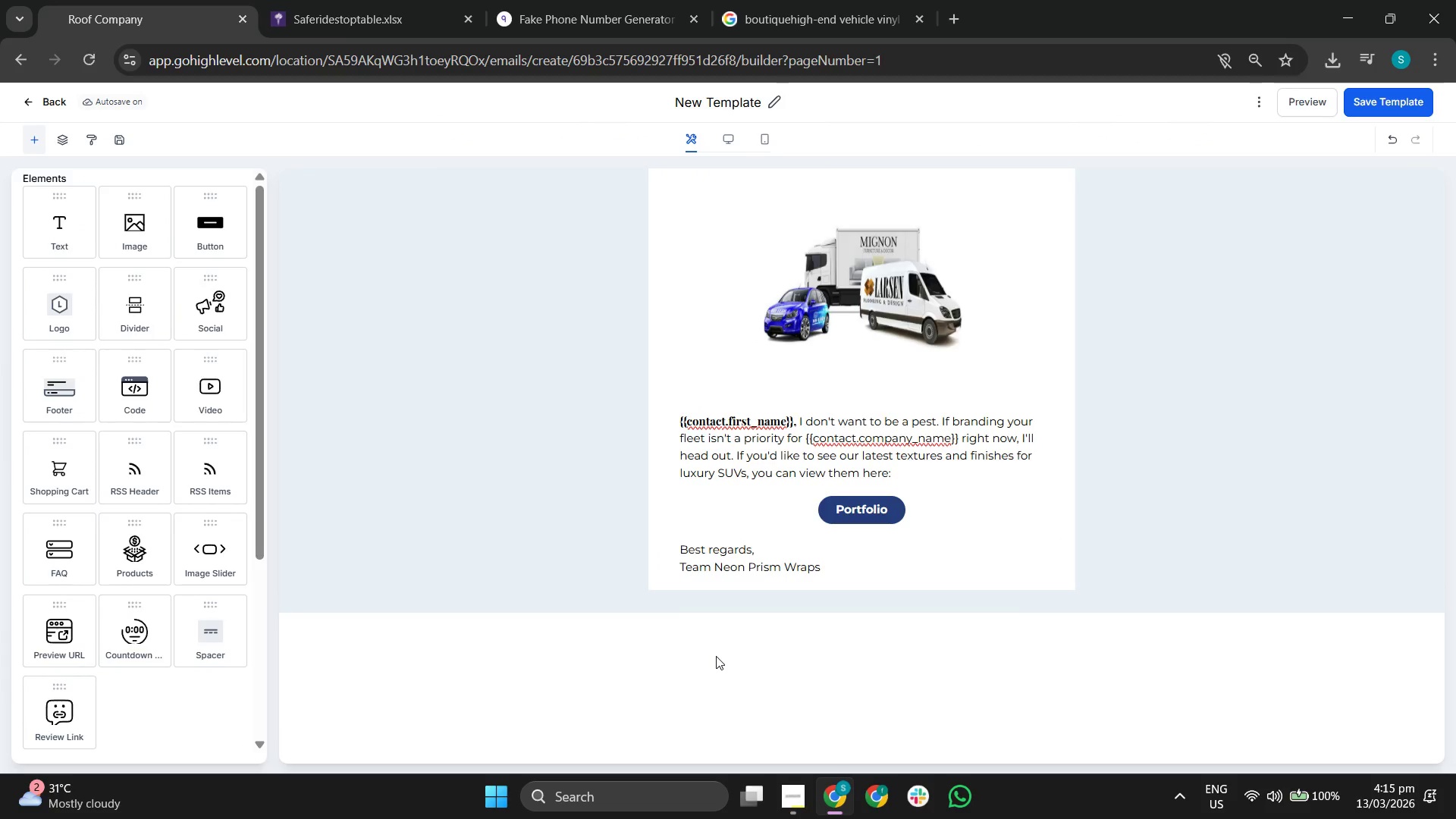 
left_click([52, 93])
 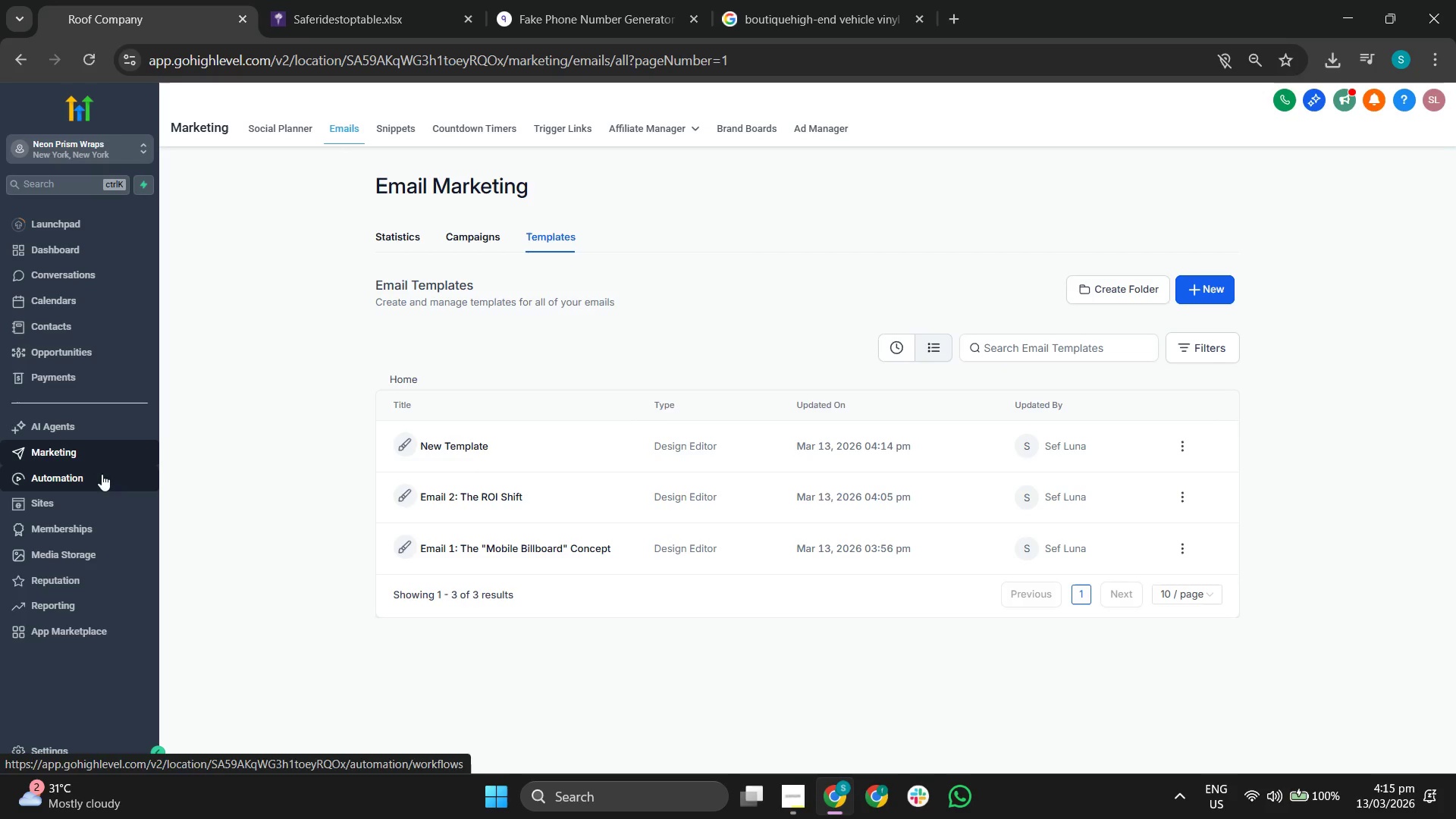 
left_click([88, 745])
 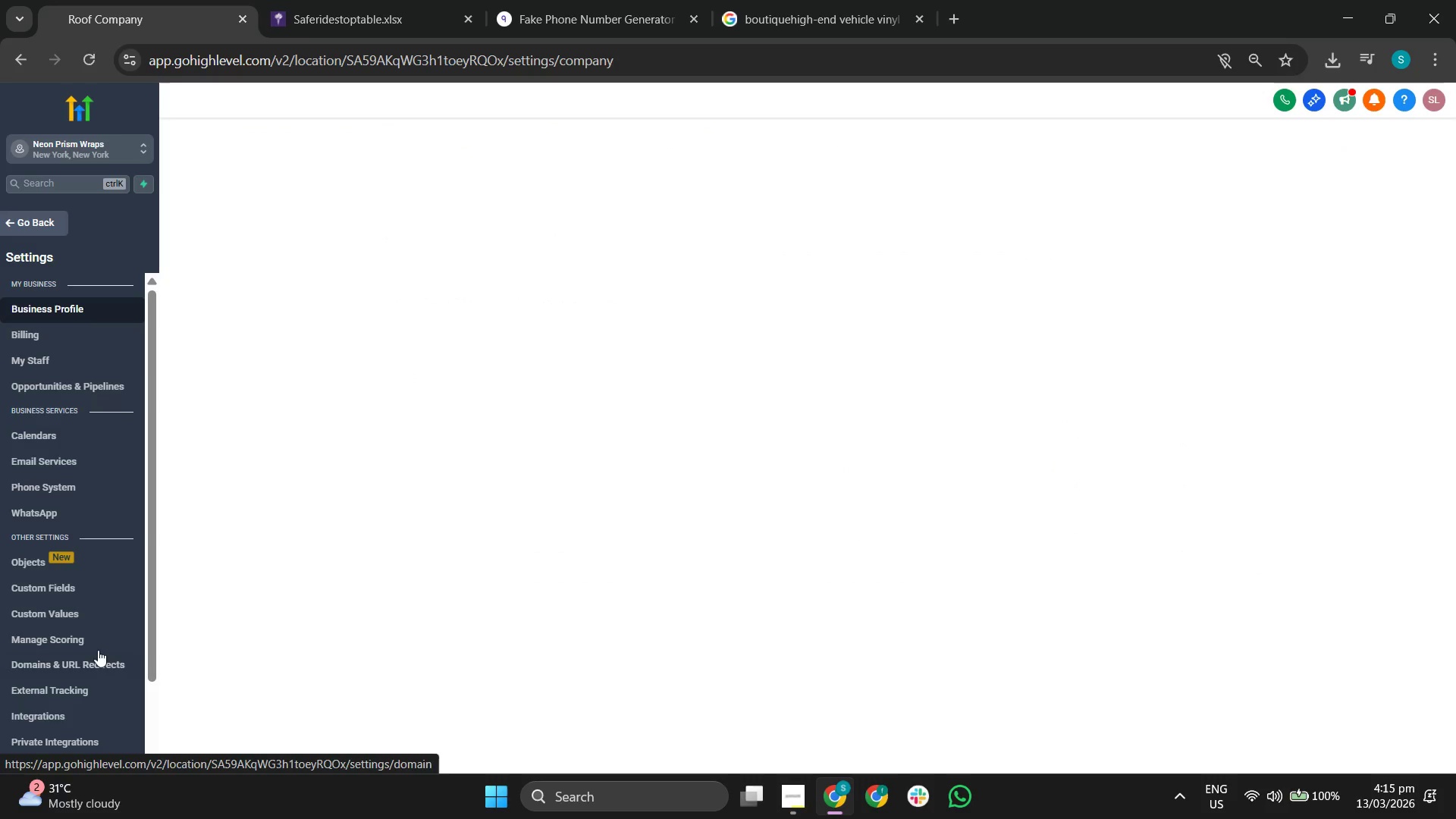 
left_click([95, 611])
 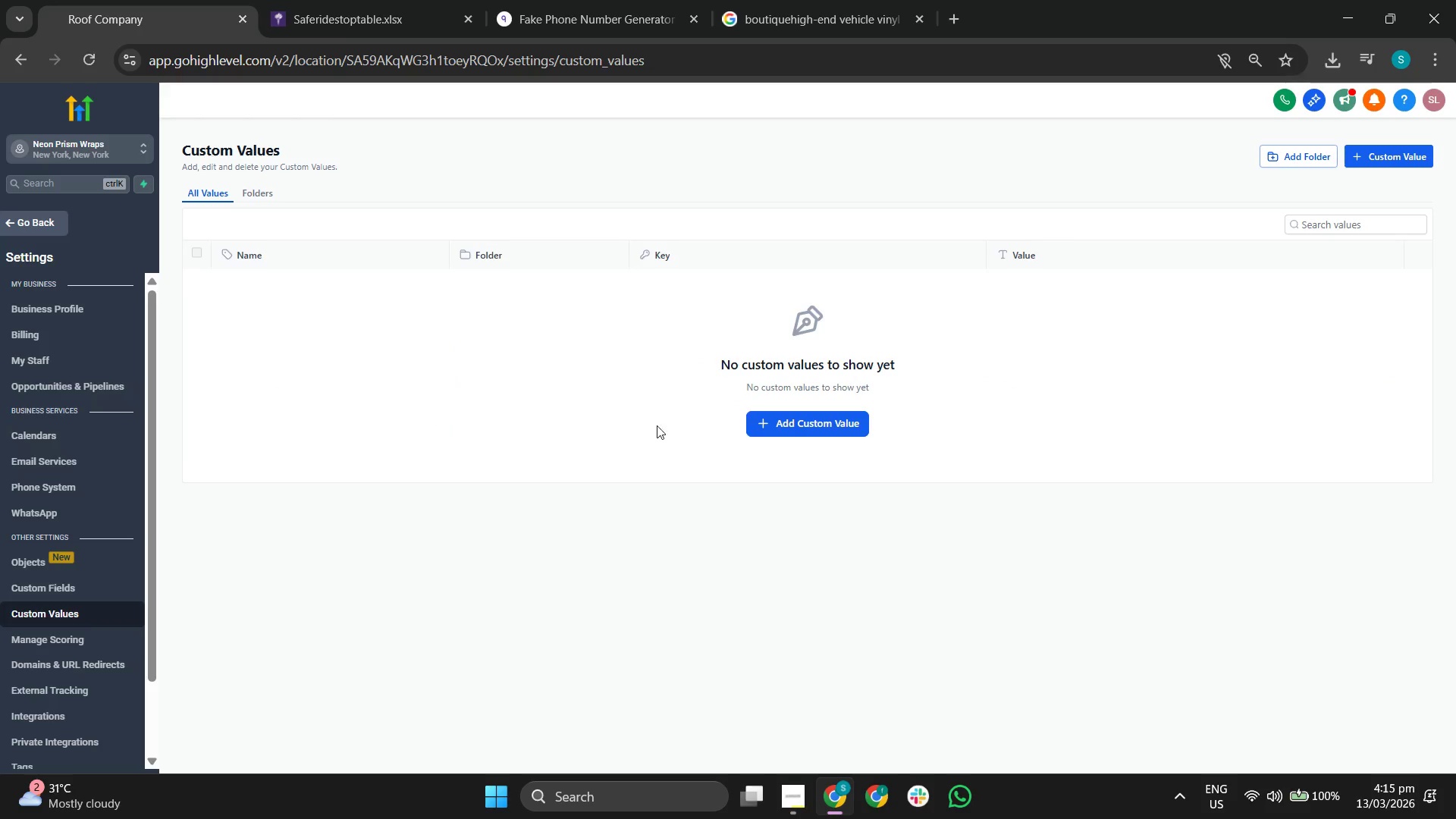 
left_click([1404, 152])
 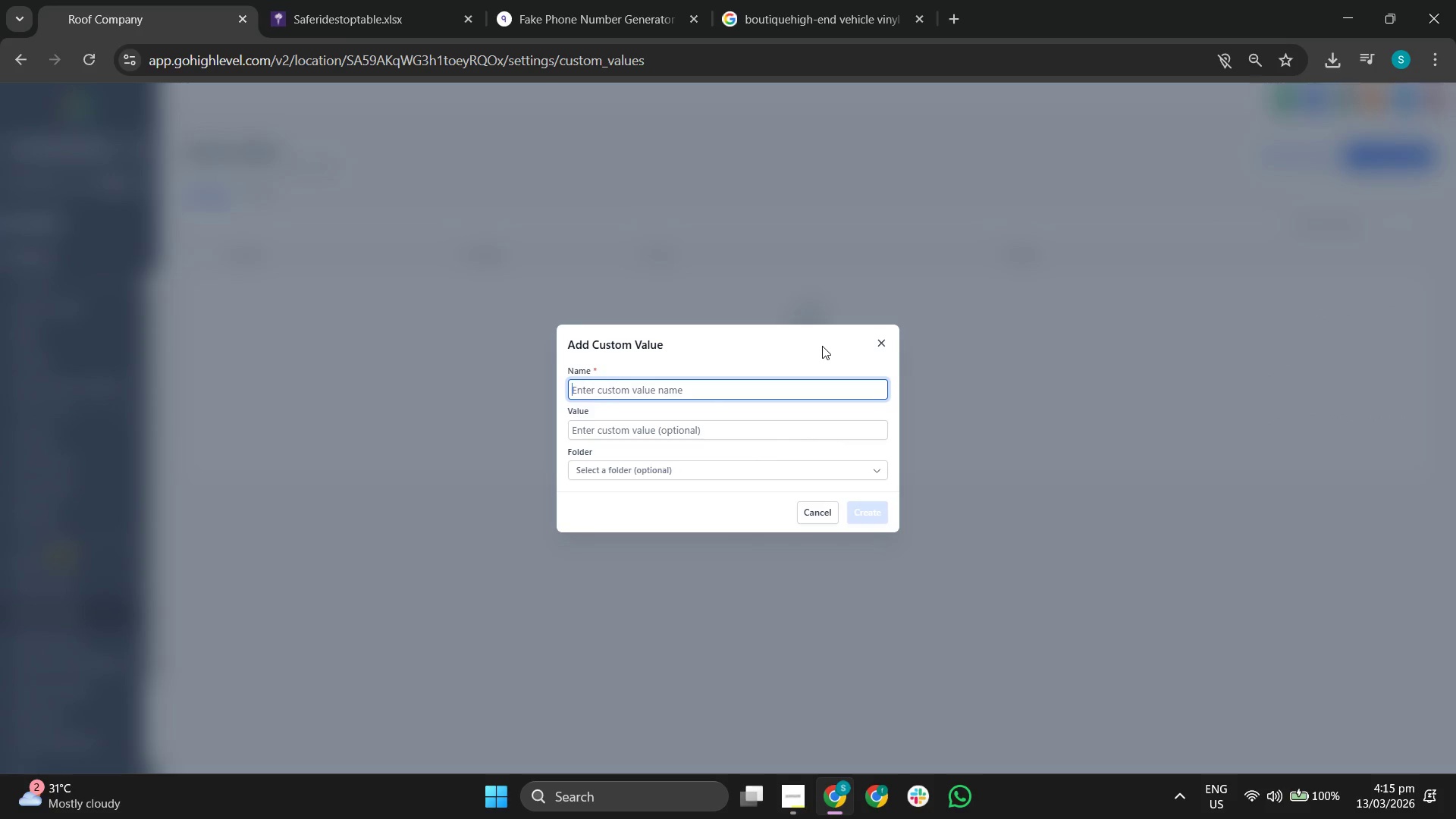 
type(Portfil)
key(Backspace)
key(Backspace)
type(olio)
 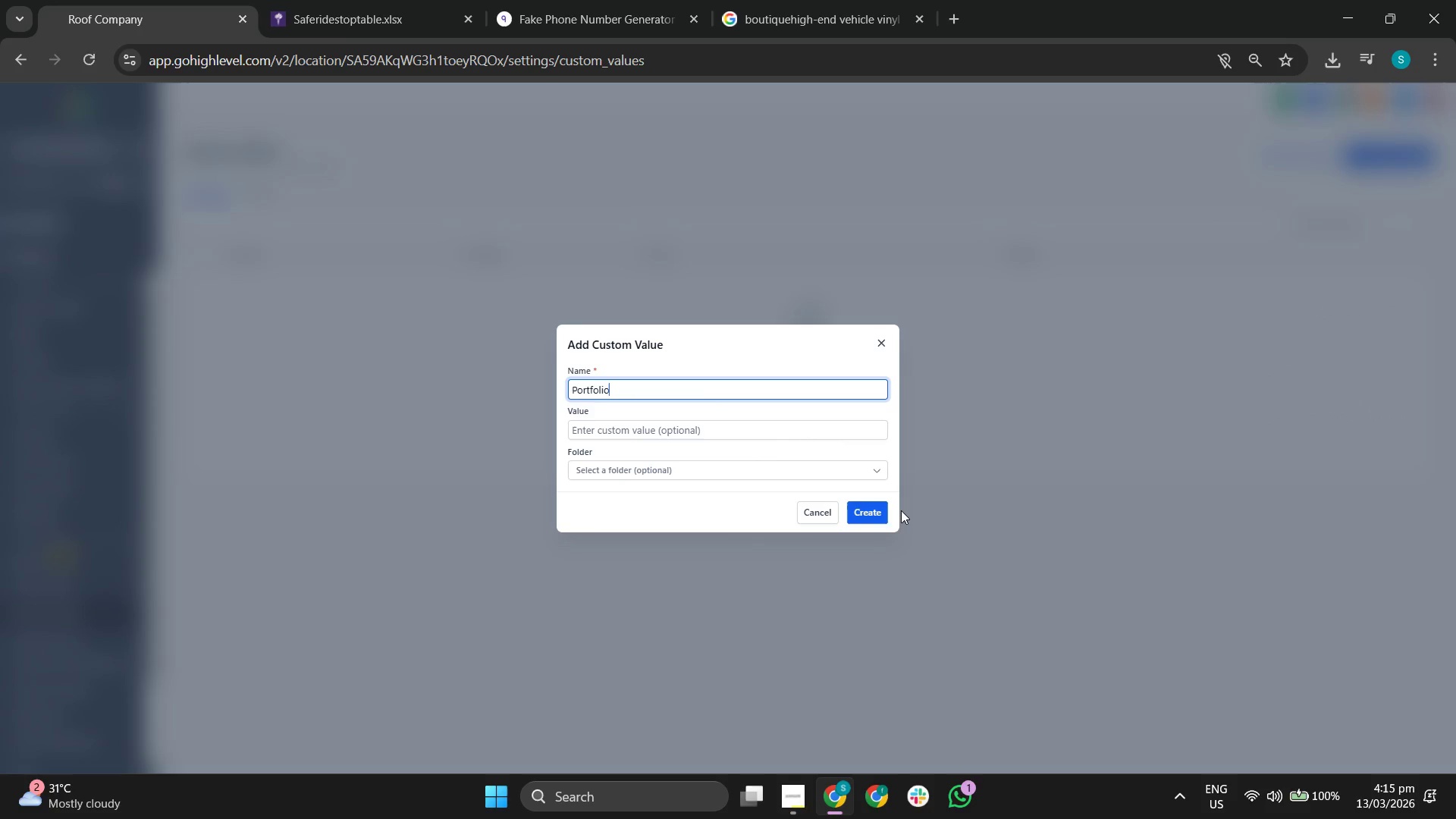 
left_click([880, 510])
 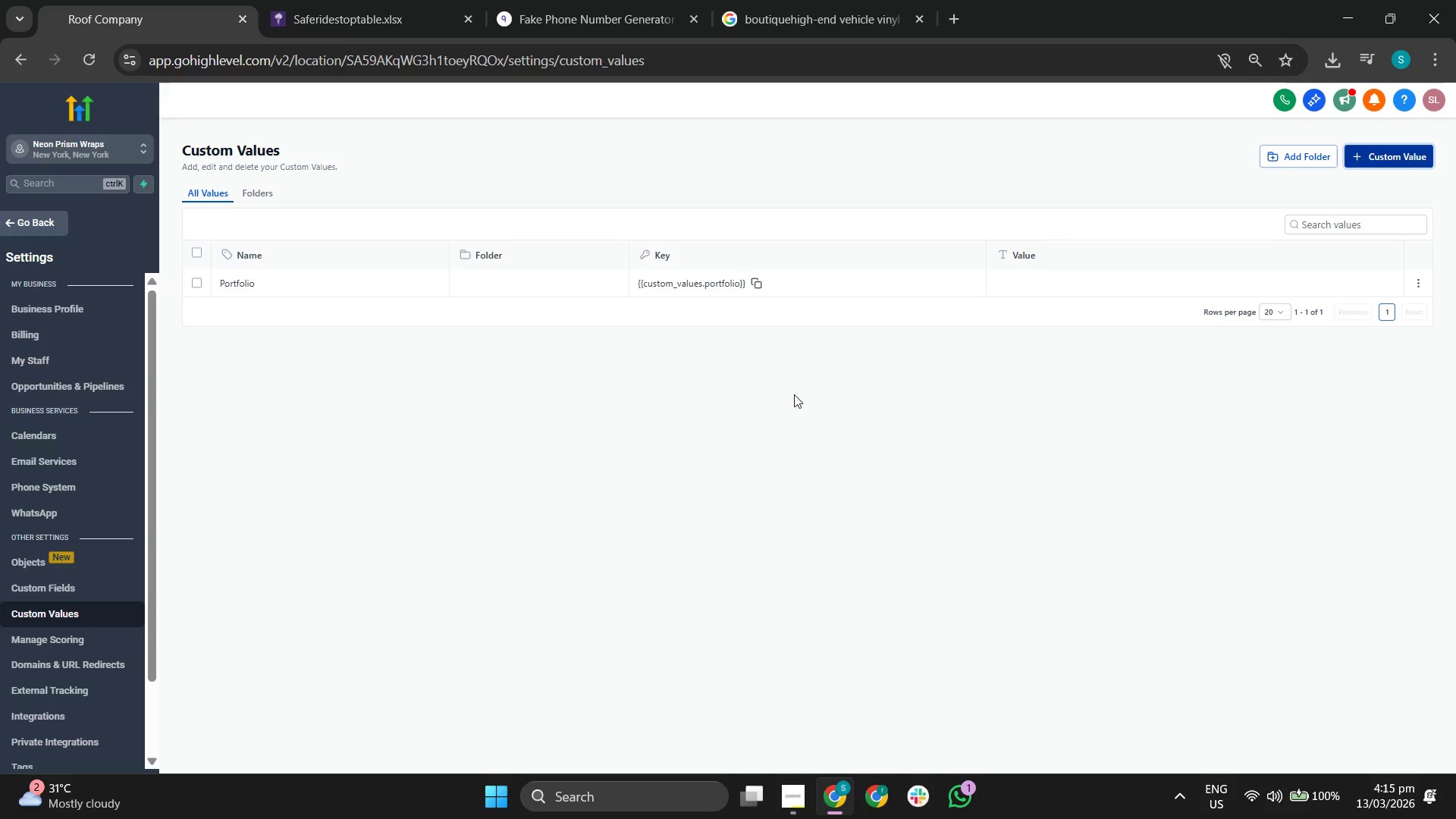 
wait(15.95)
 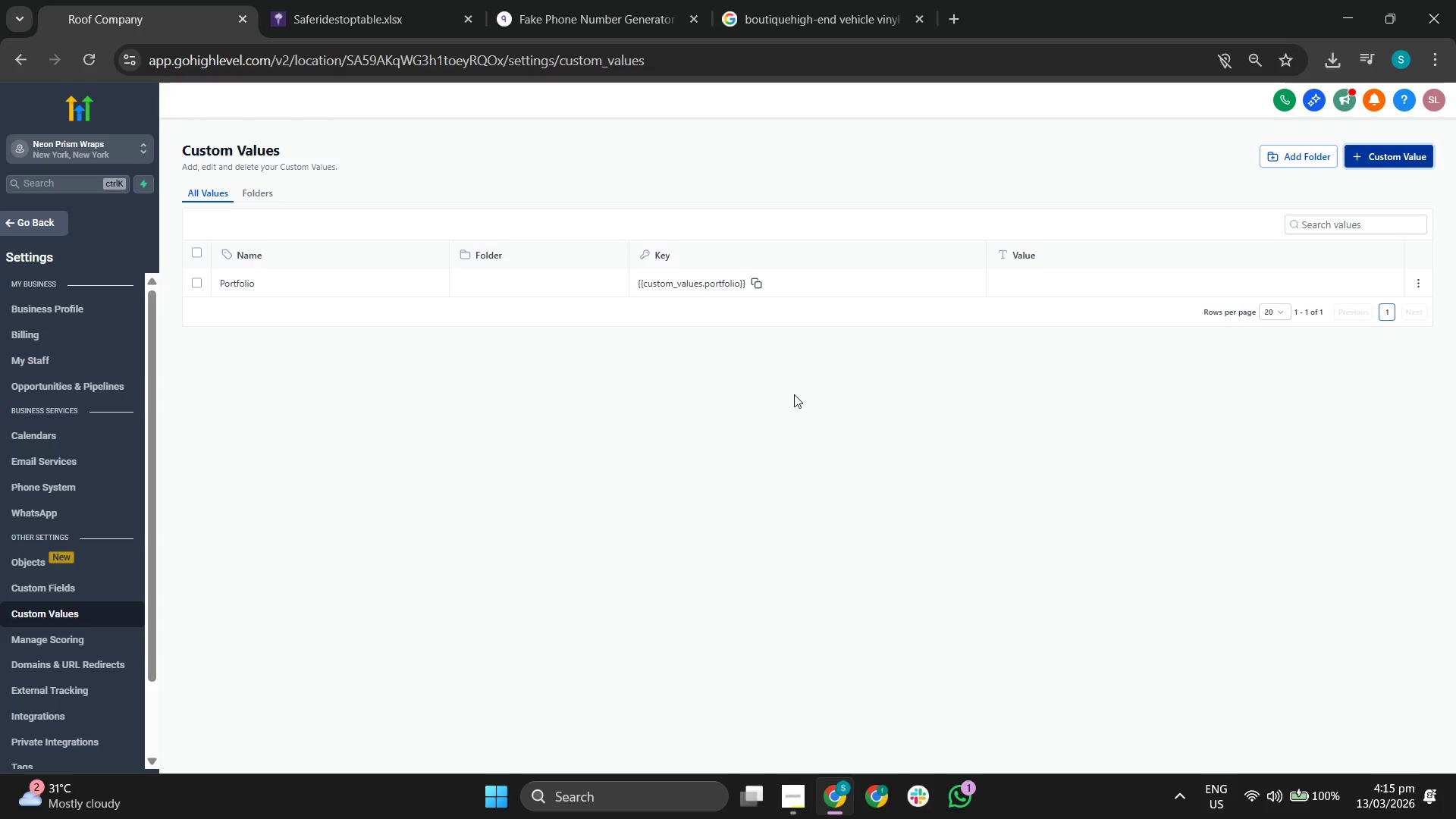 
left_click([45, 211])
 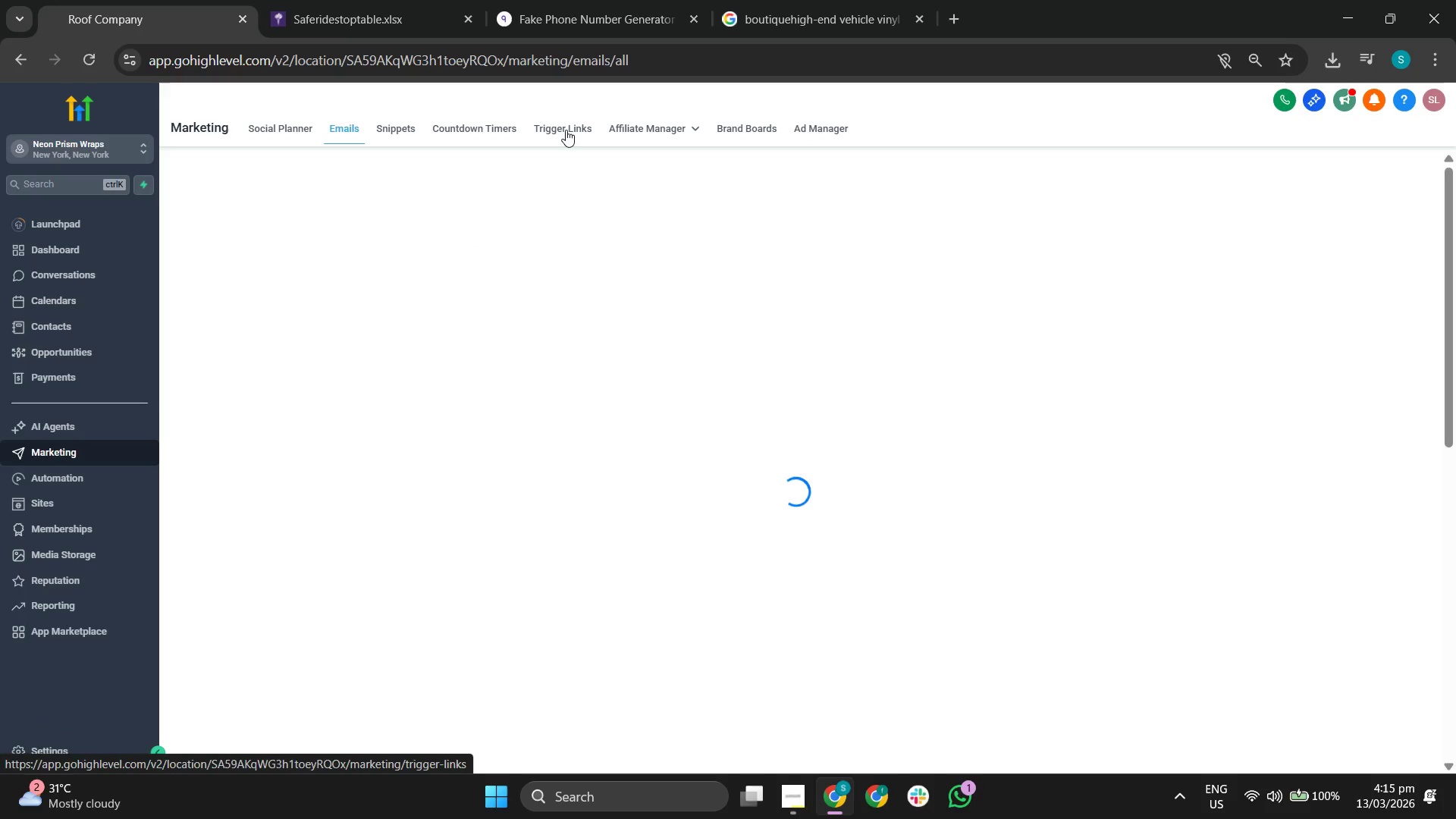 
left_click([566, 130])
 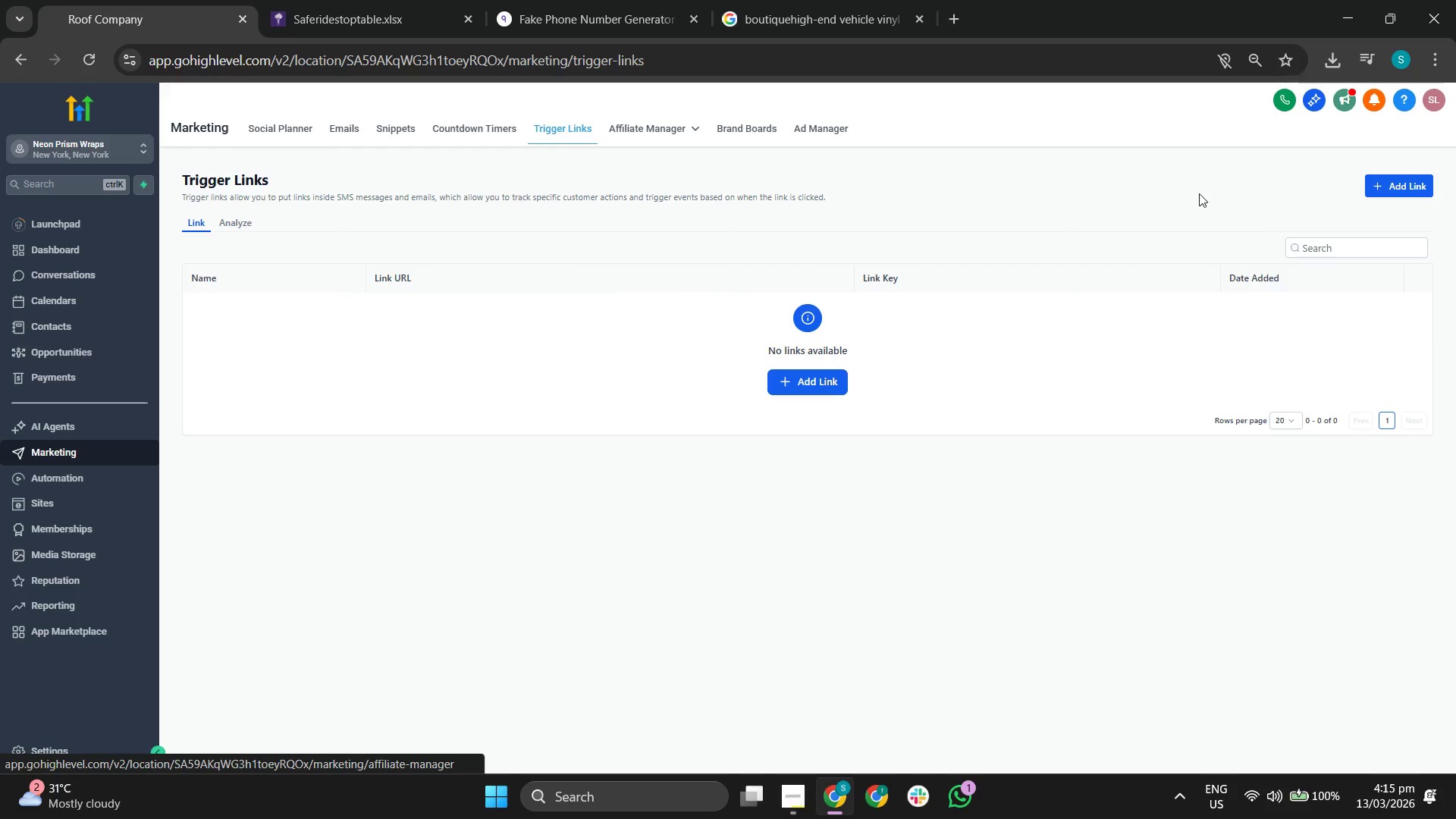 
left_click([1408, 190])
 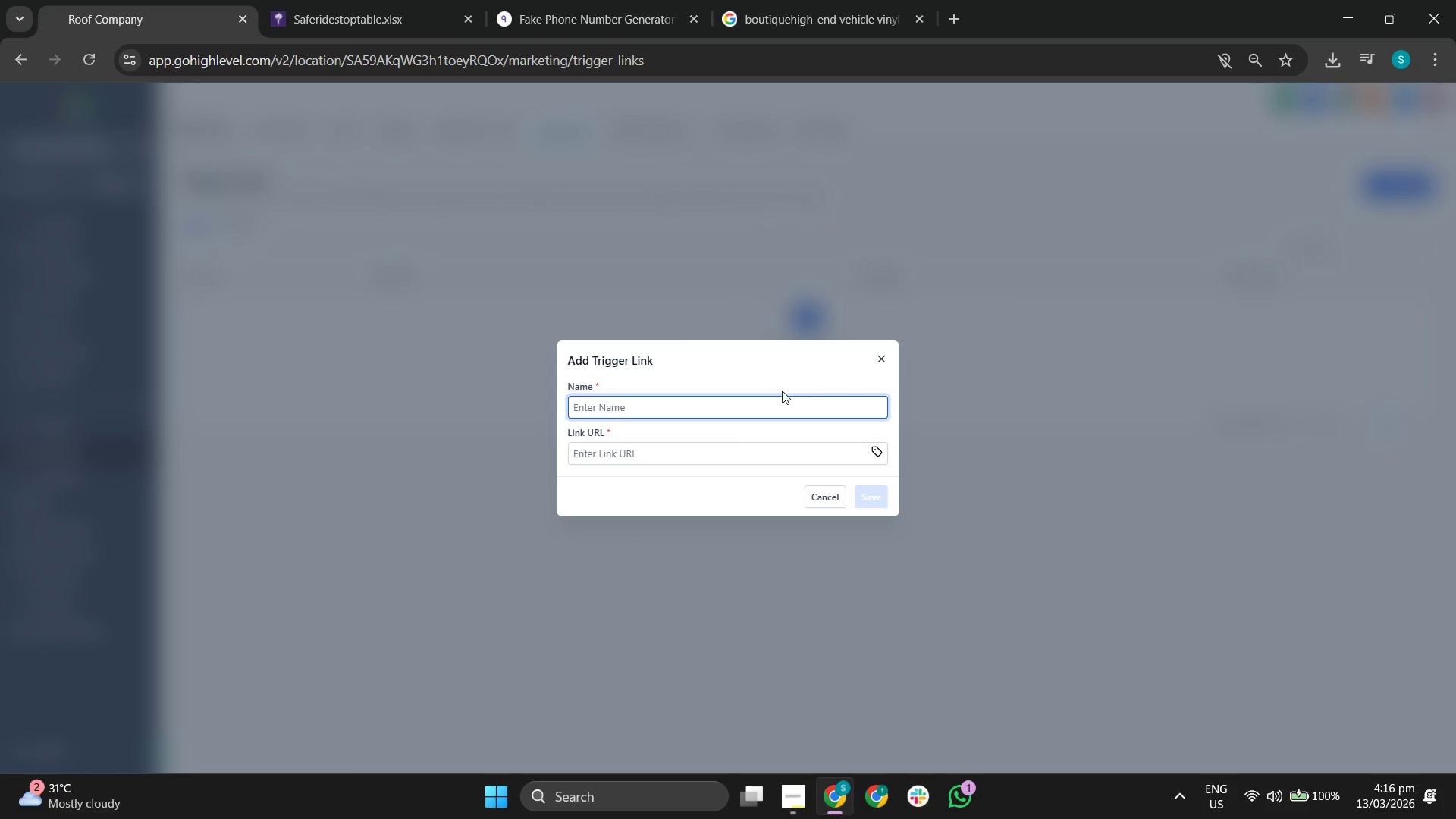 
left_click([739, 413])
 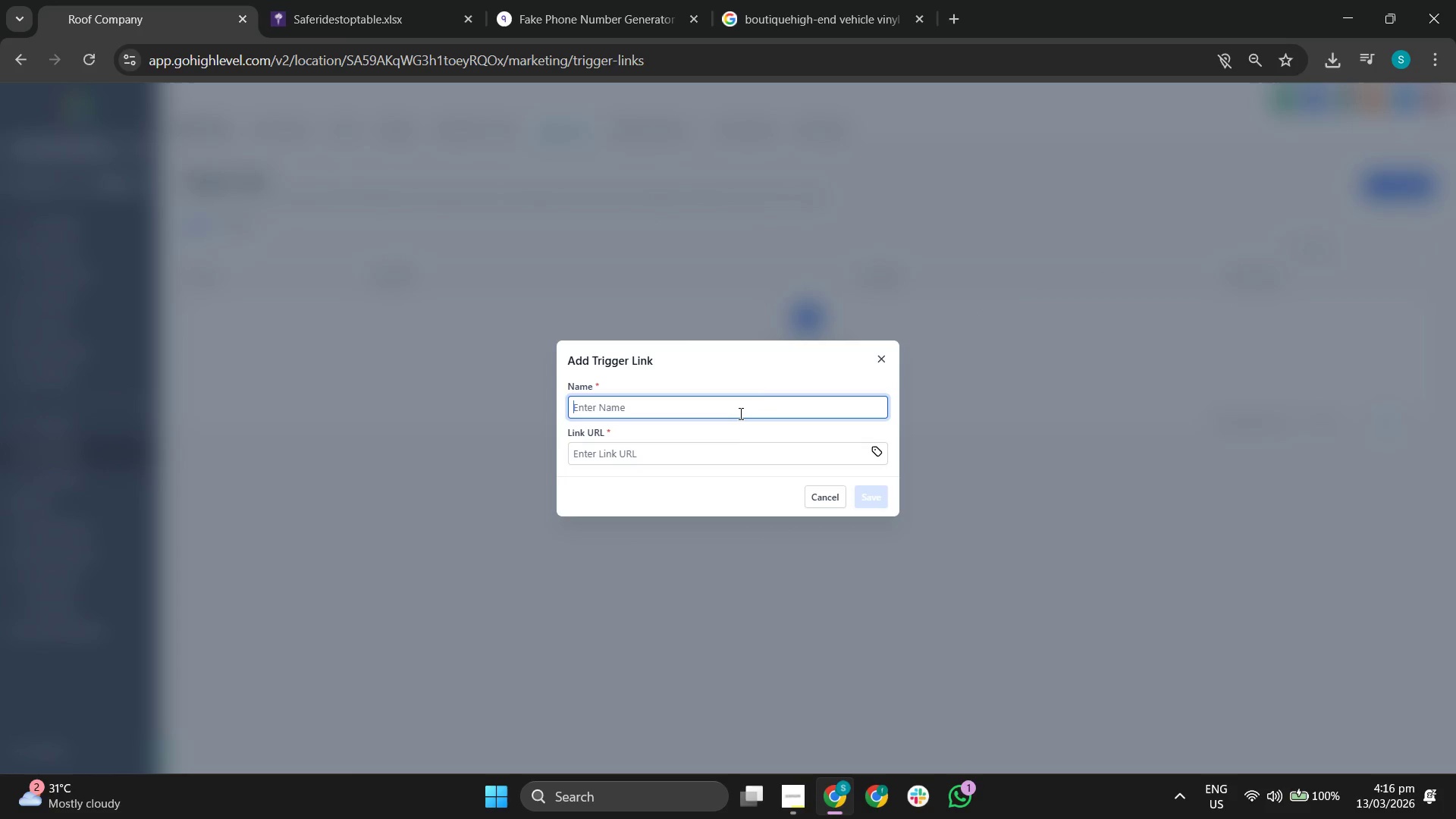 
type(Portfolio)
 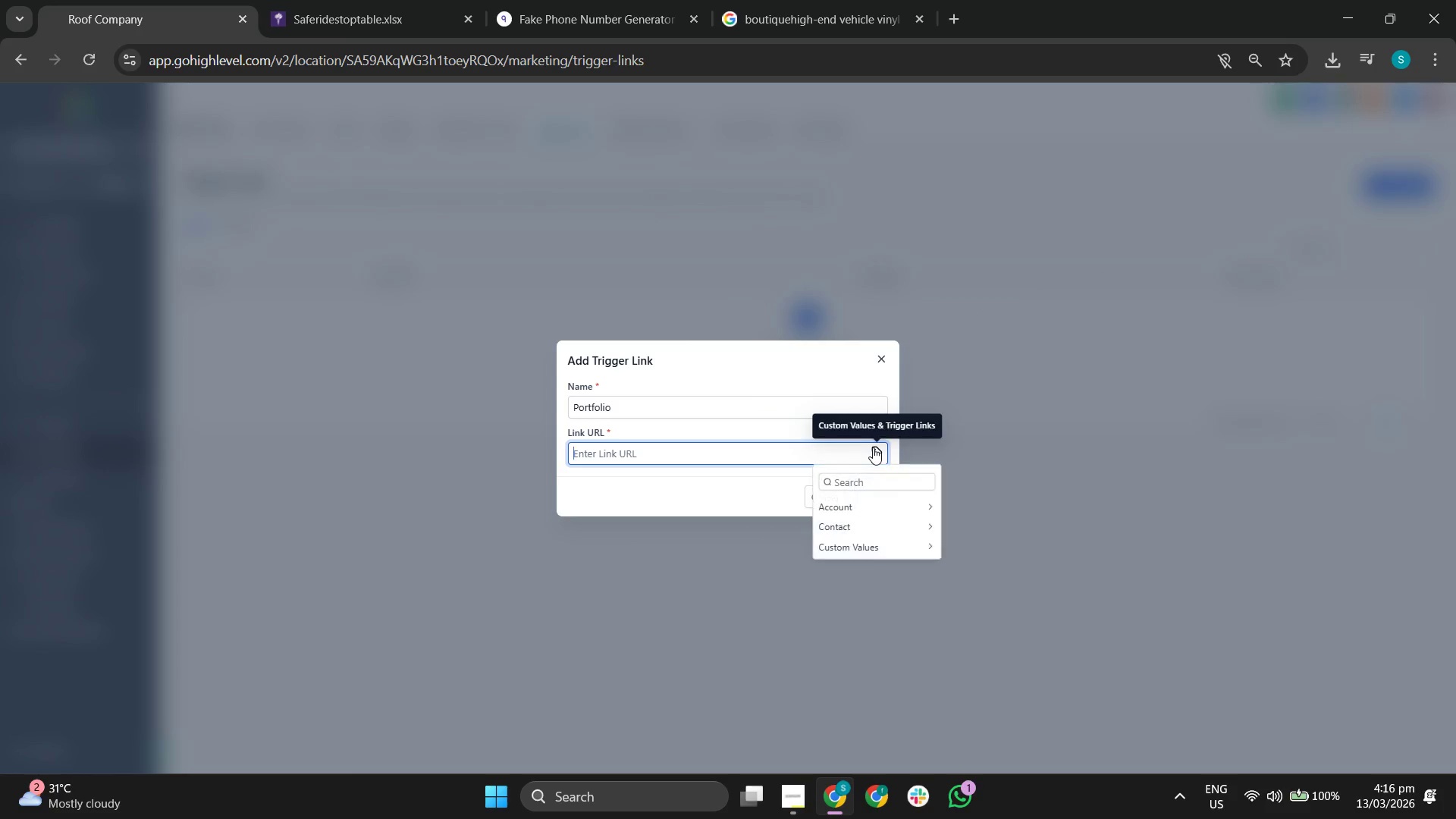 
left_click([876, 544])
 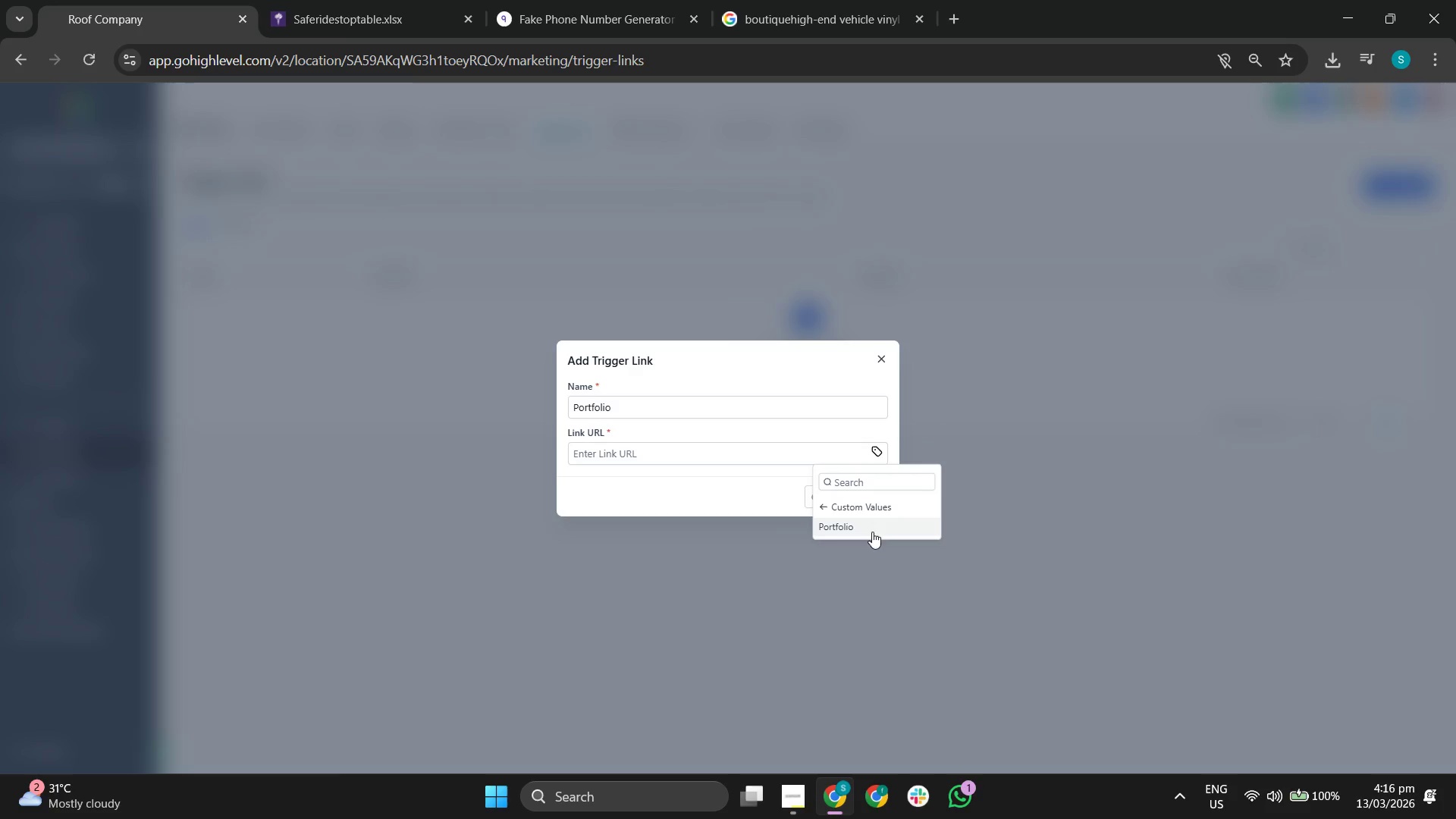 
left_click([869, 527])
 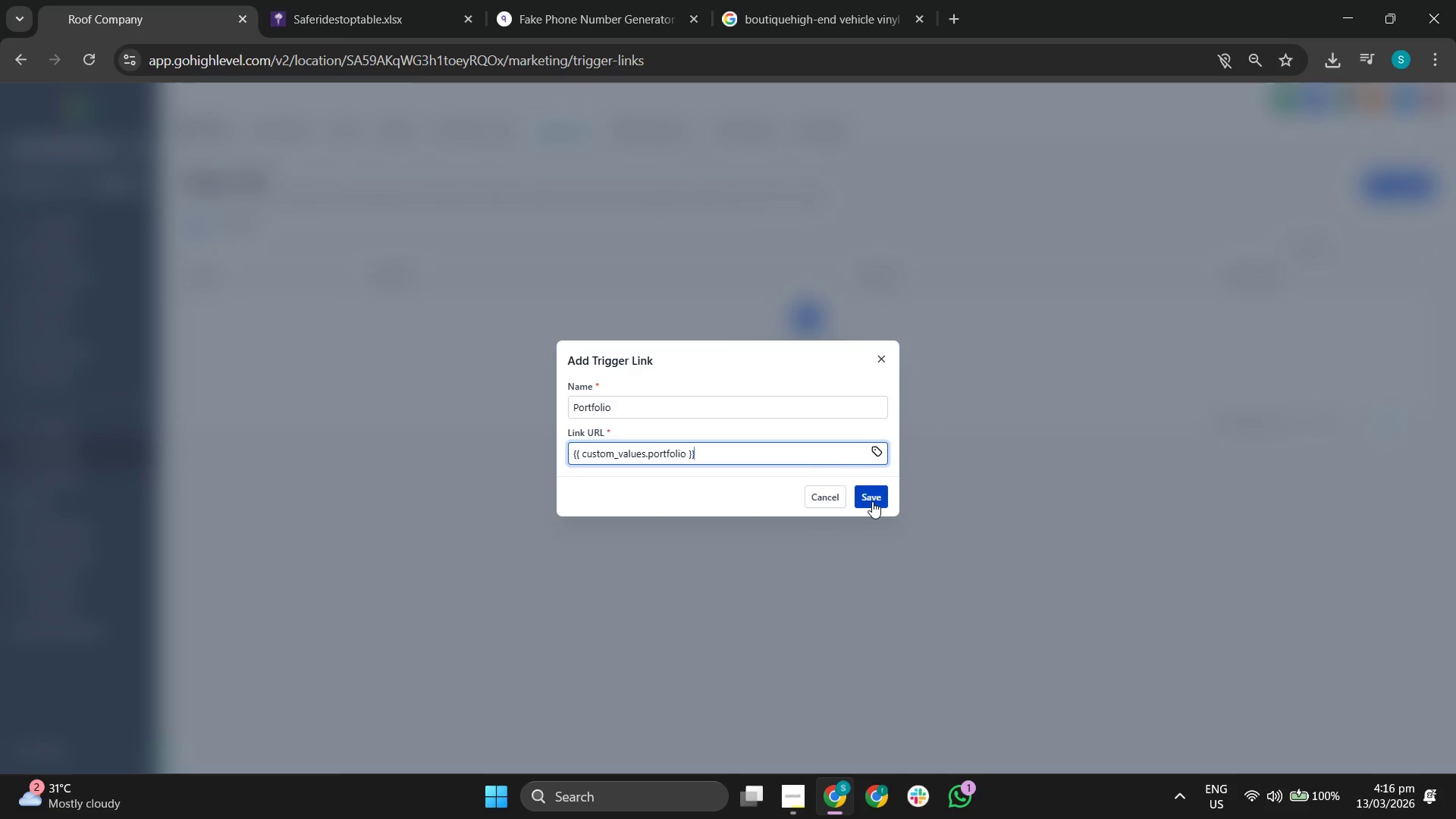 
left_click([872, 501])
 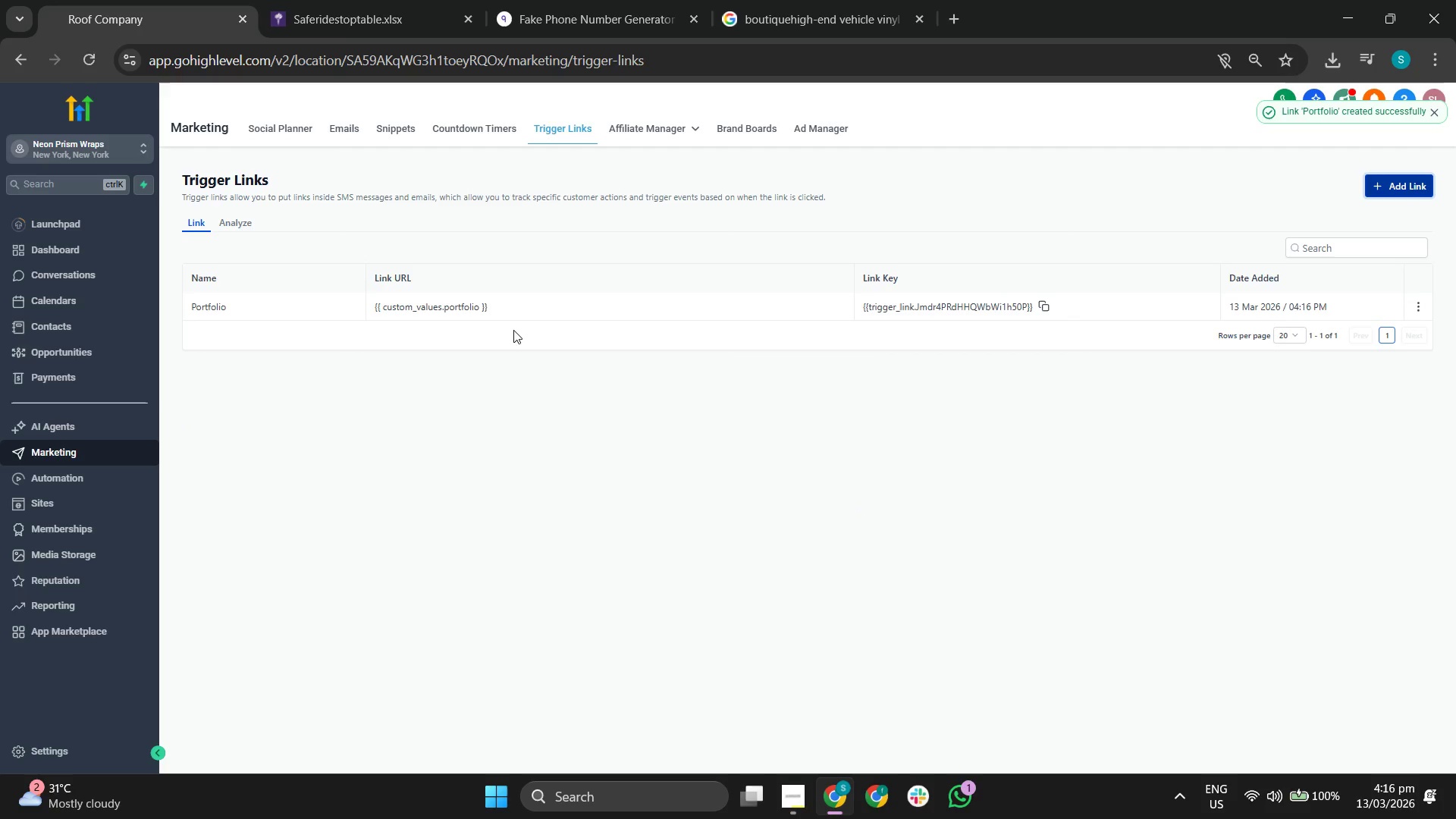 
wait(8.44)
 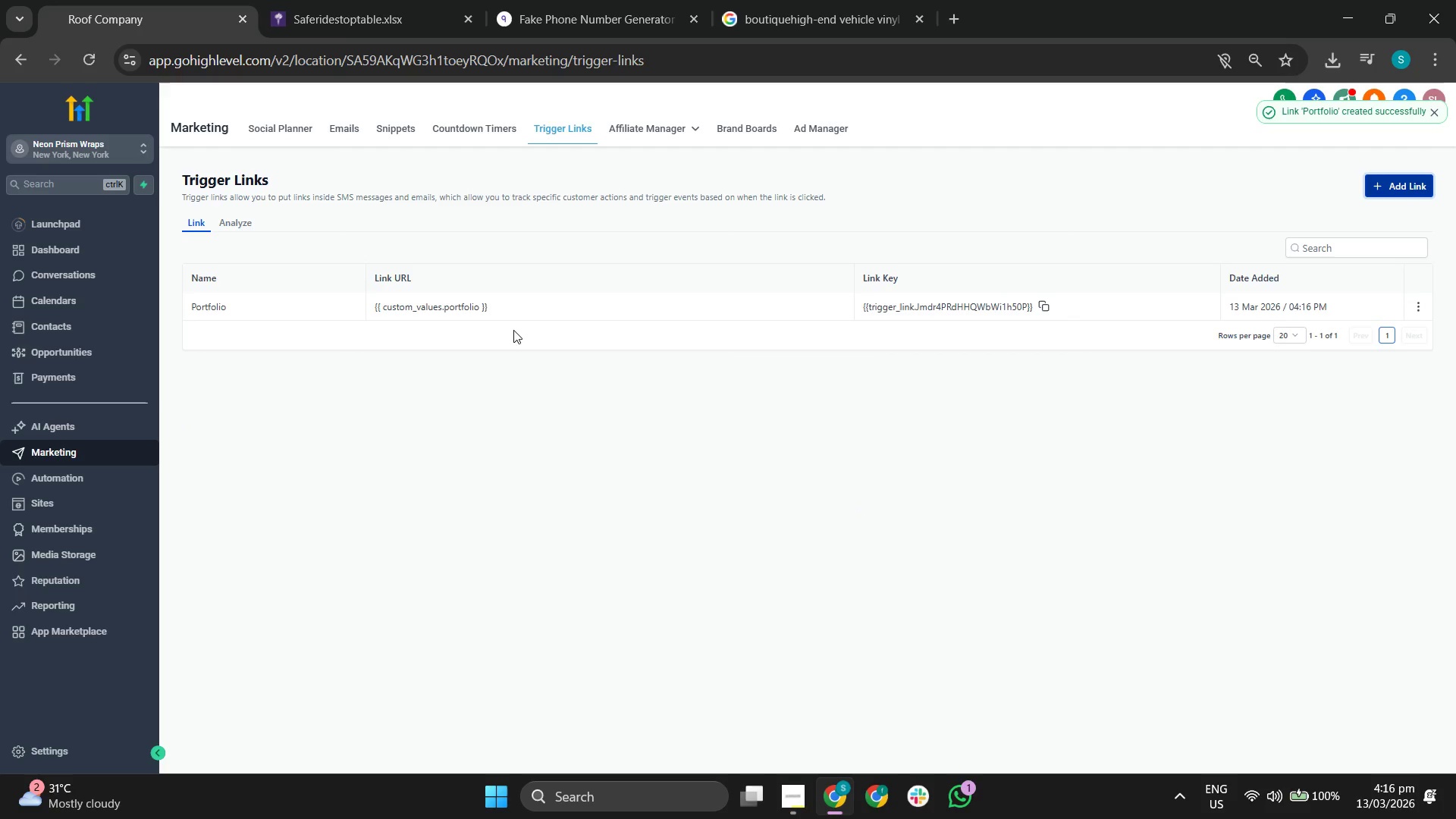 
left_click([348, 130])
 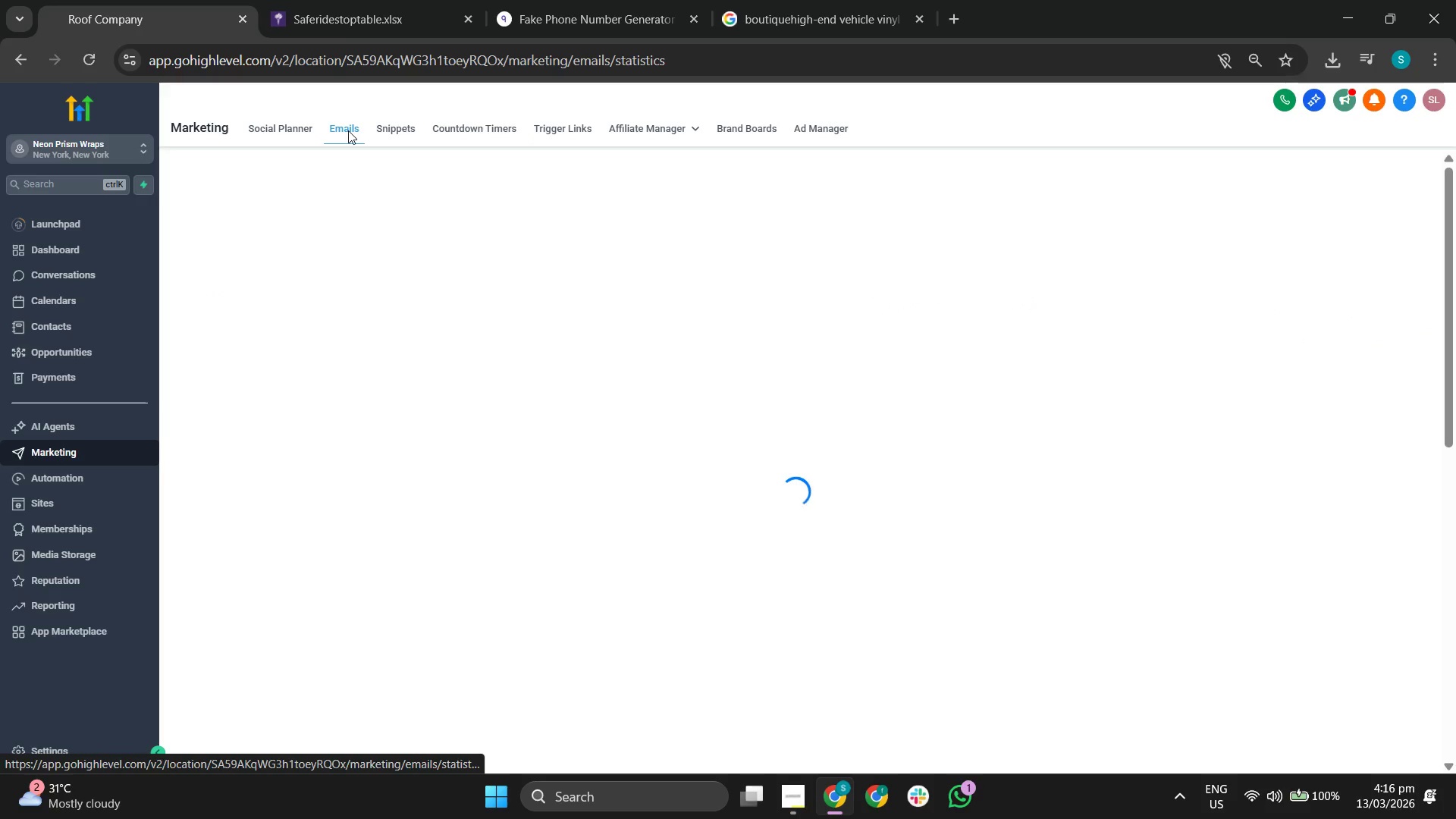 
mouse_move([438, 230])
 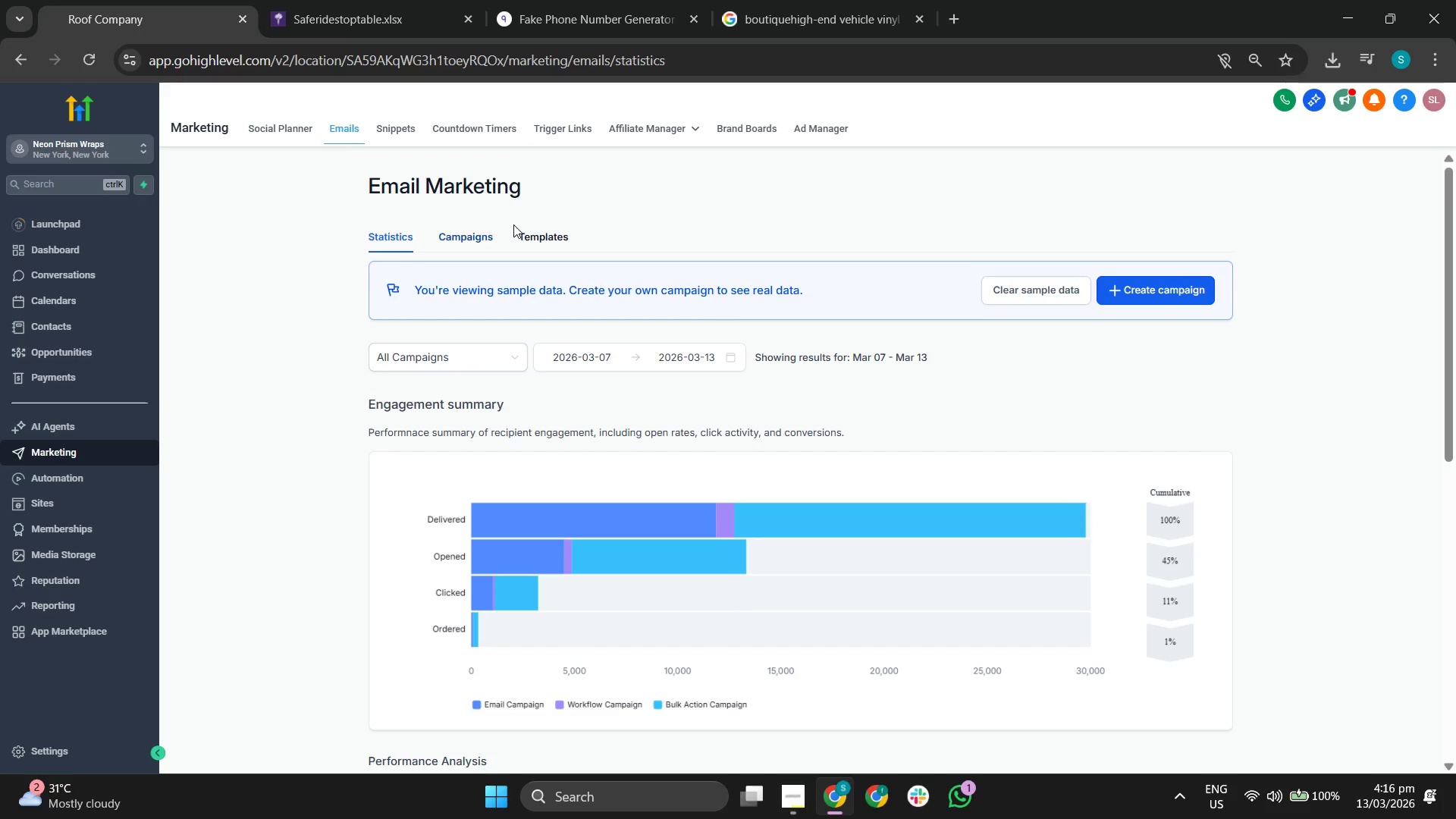 
left_click([539, 232])
 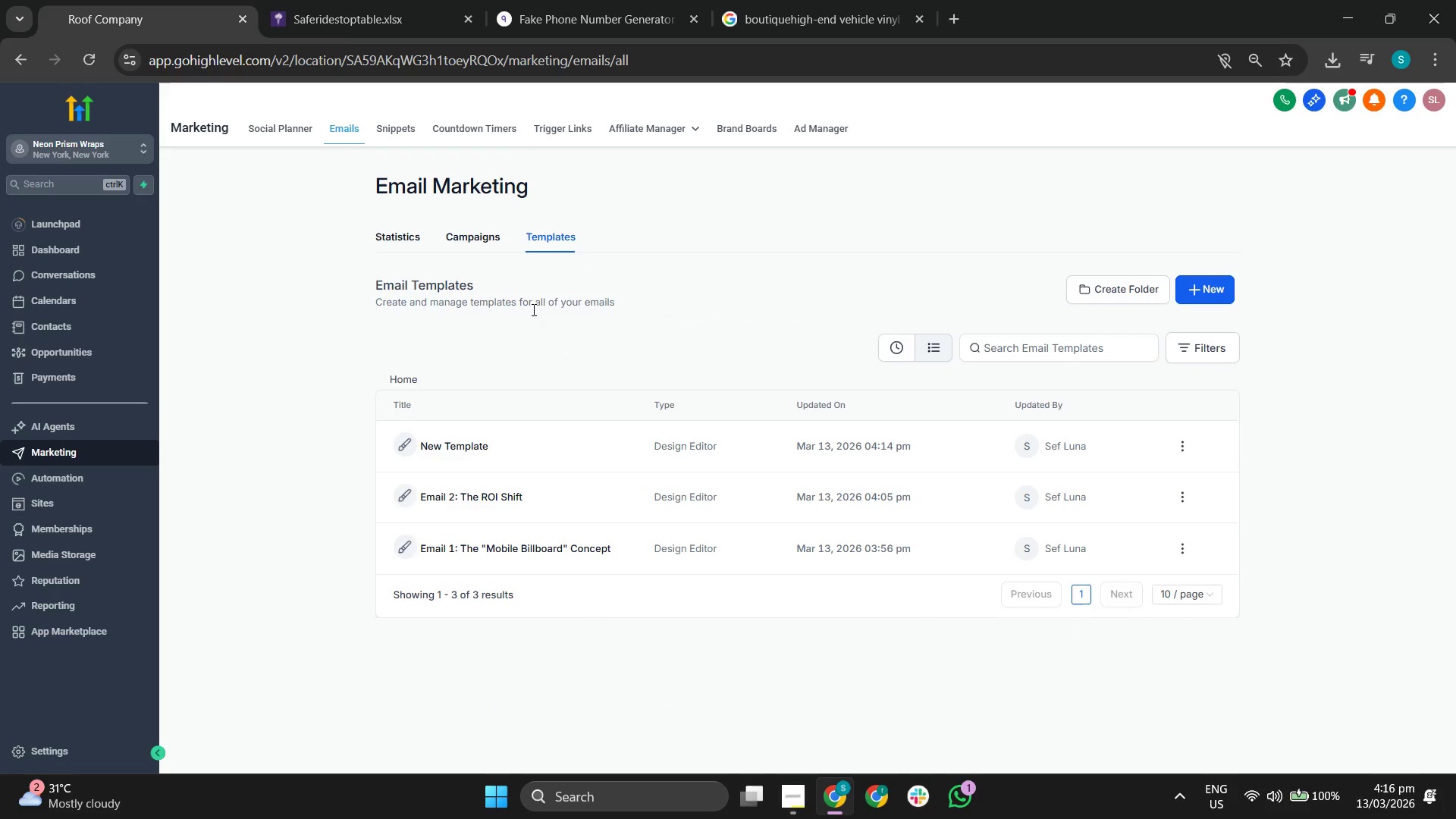 
left_click([463, 444])
 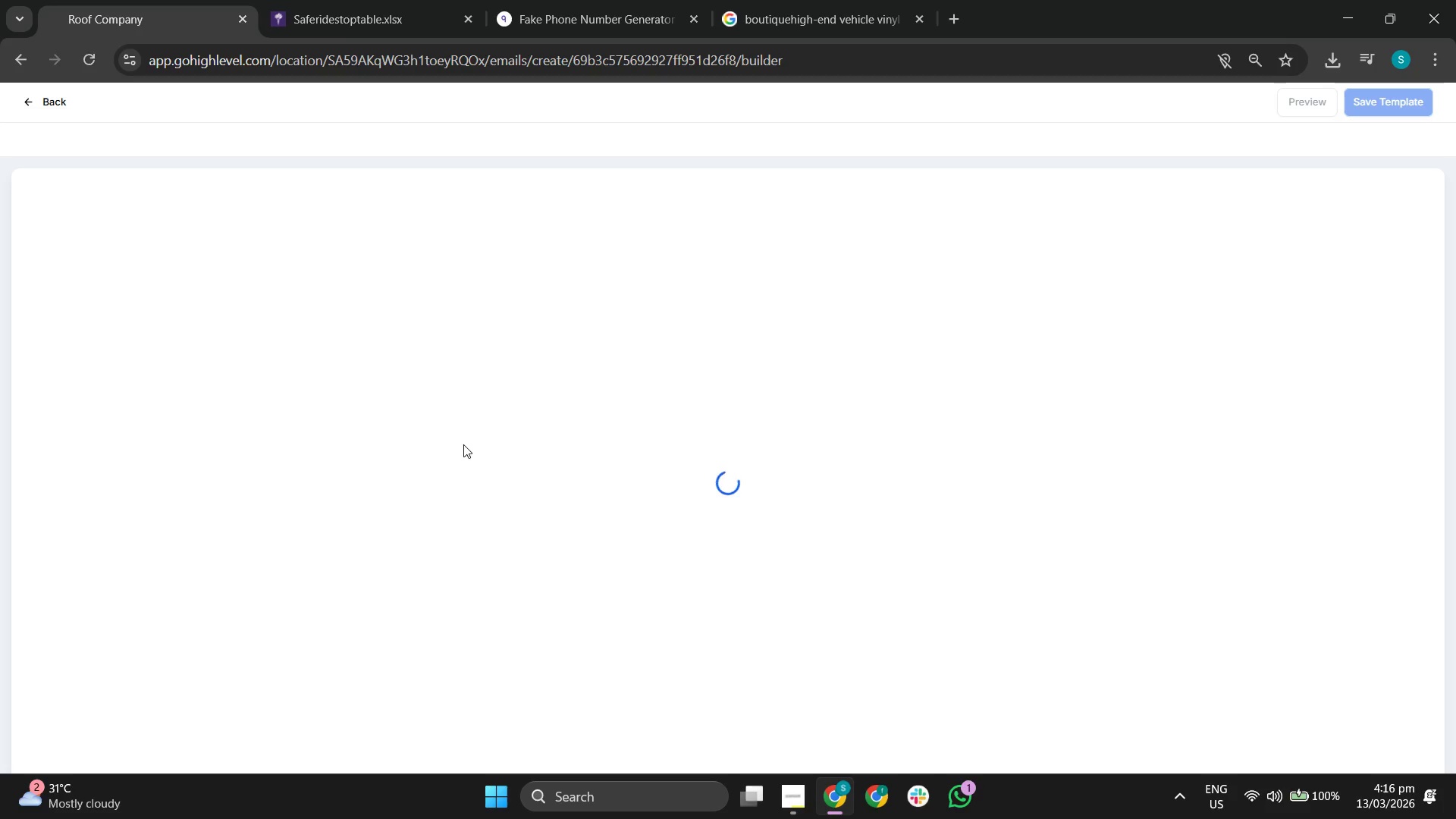 
wait(6.66)
 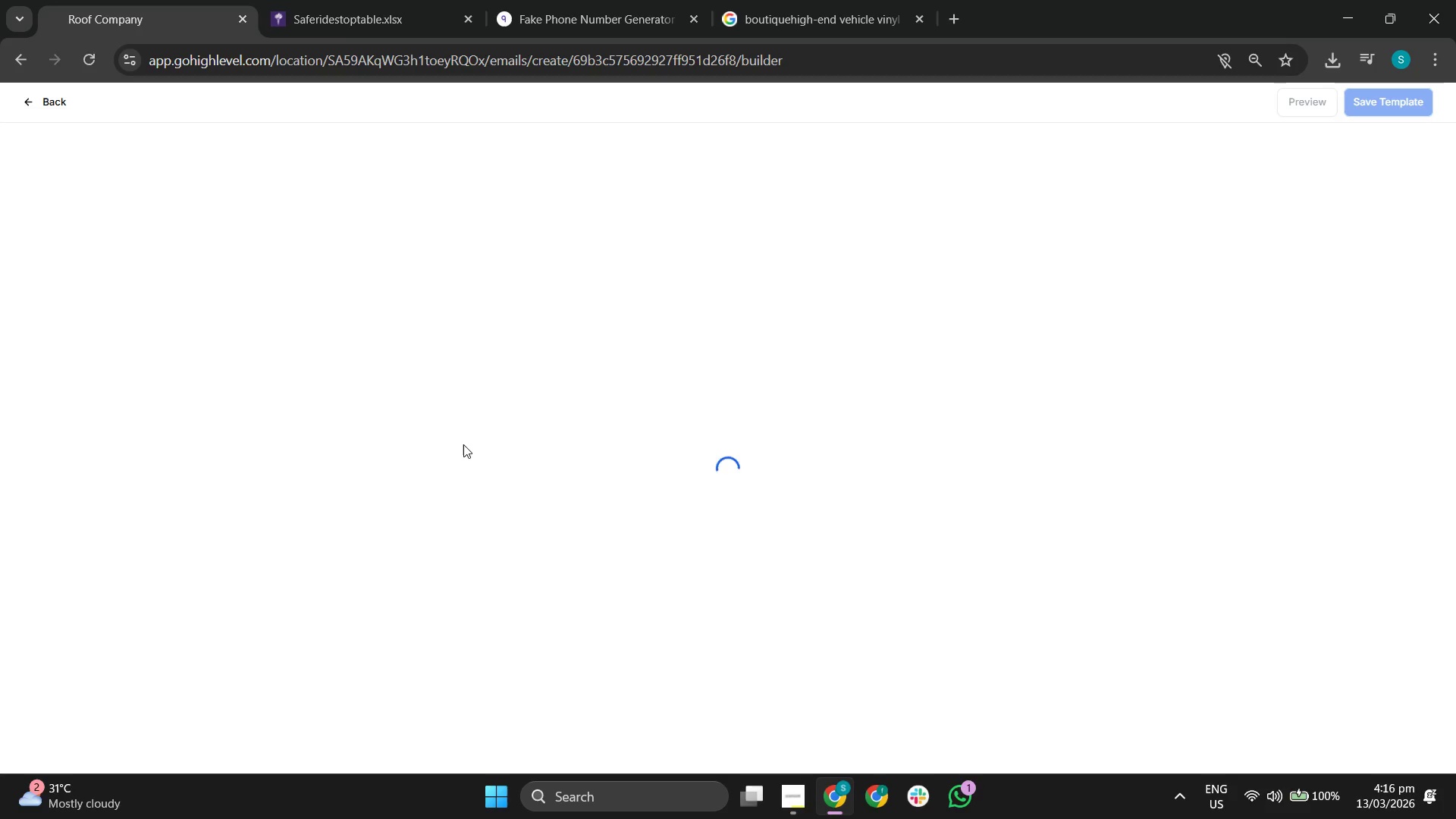 
left_click([795, 517])
 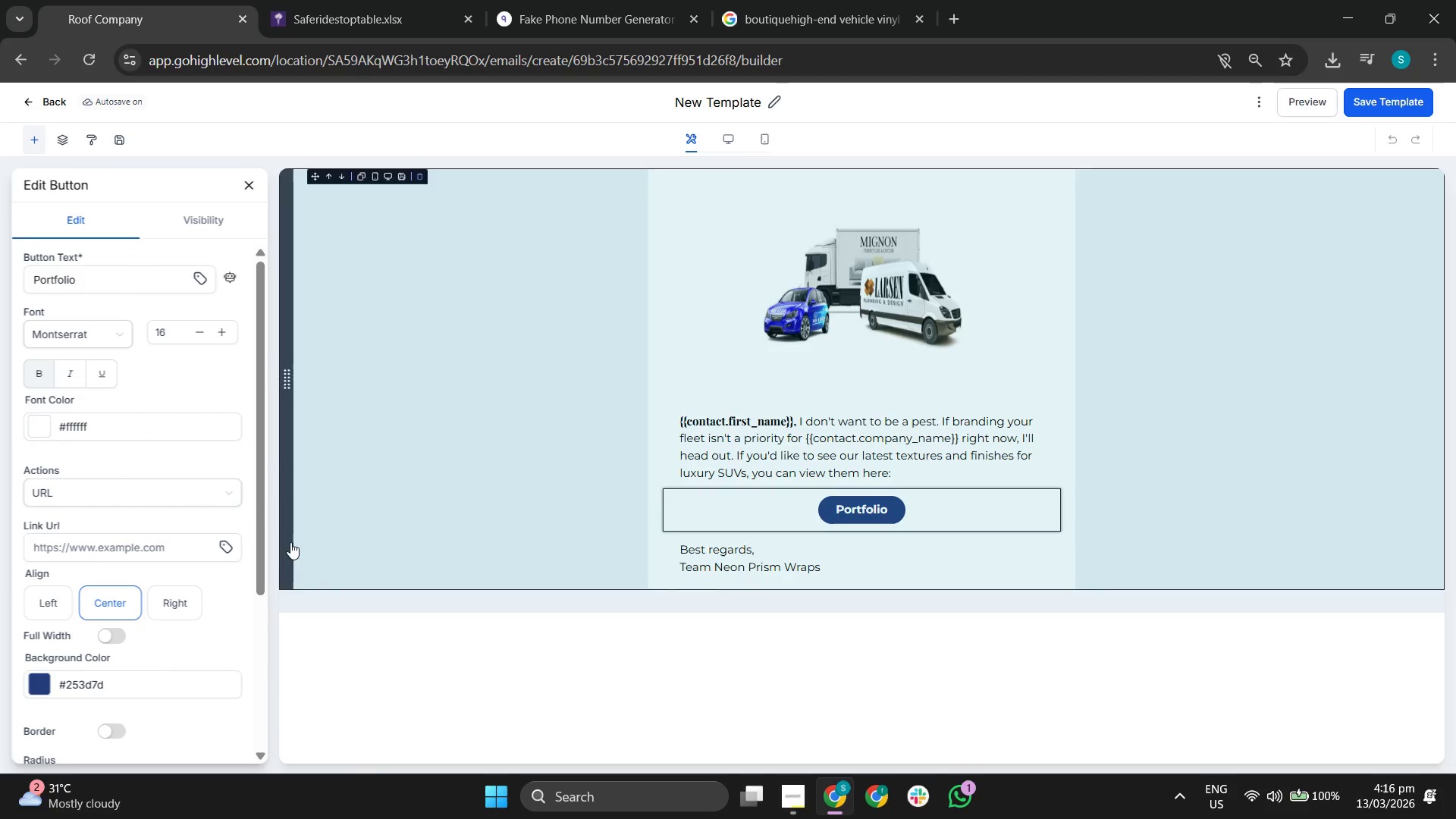 
scroll: coordinate [220, 444], scroll_direction: down, amount: 1.0
 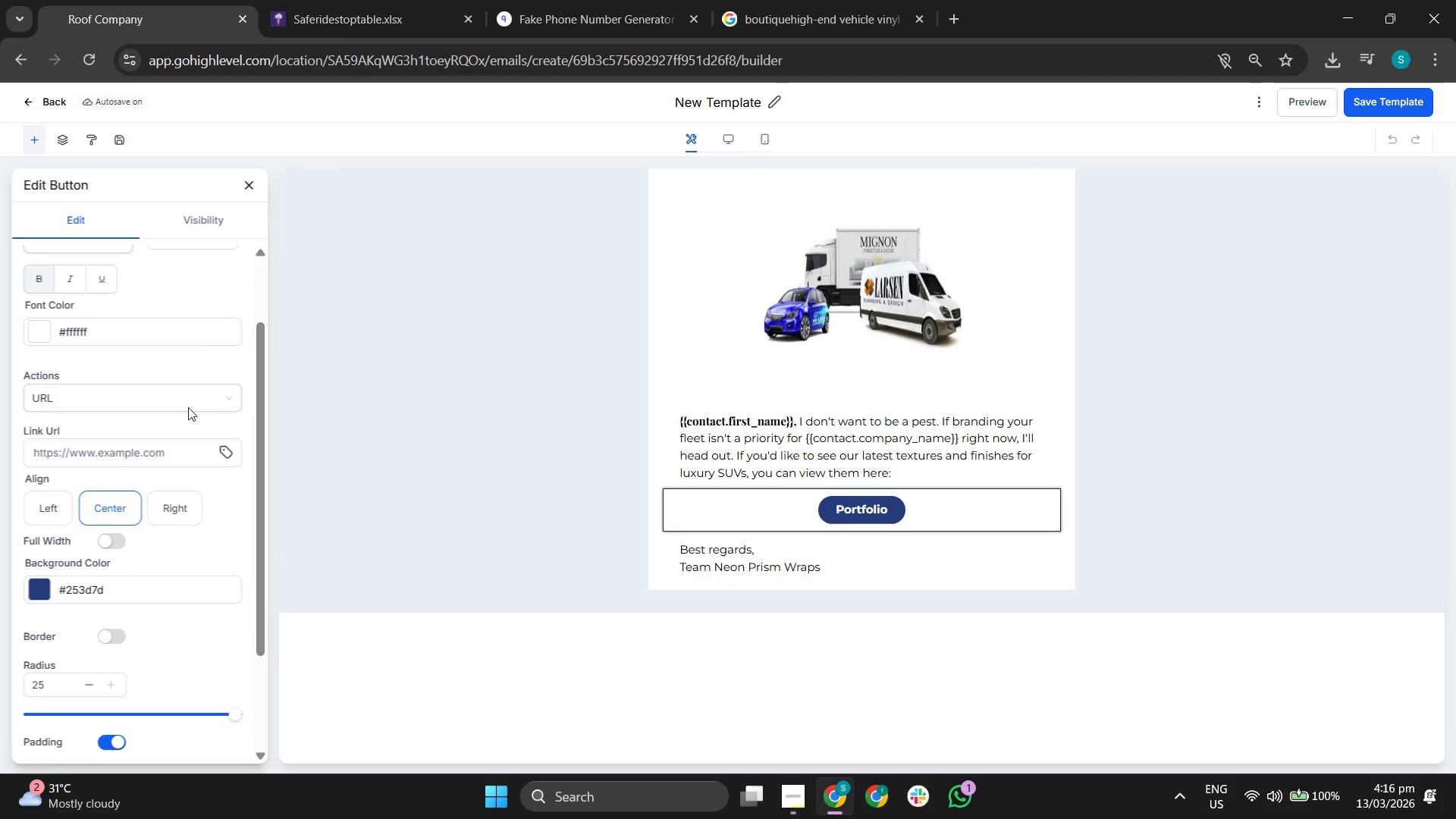 
left_click([186, 400])
 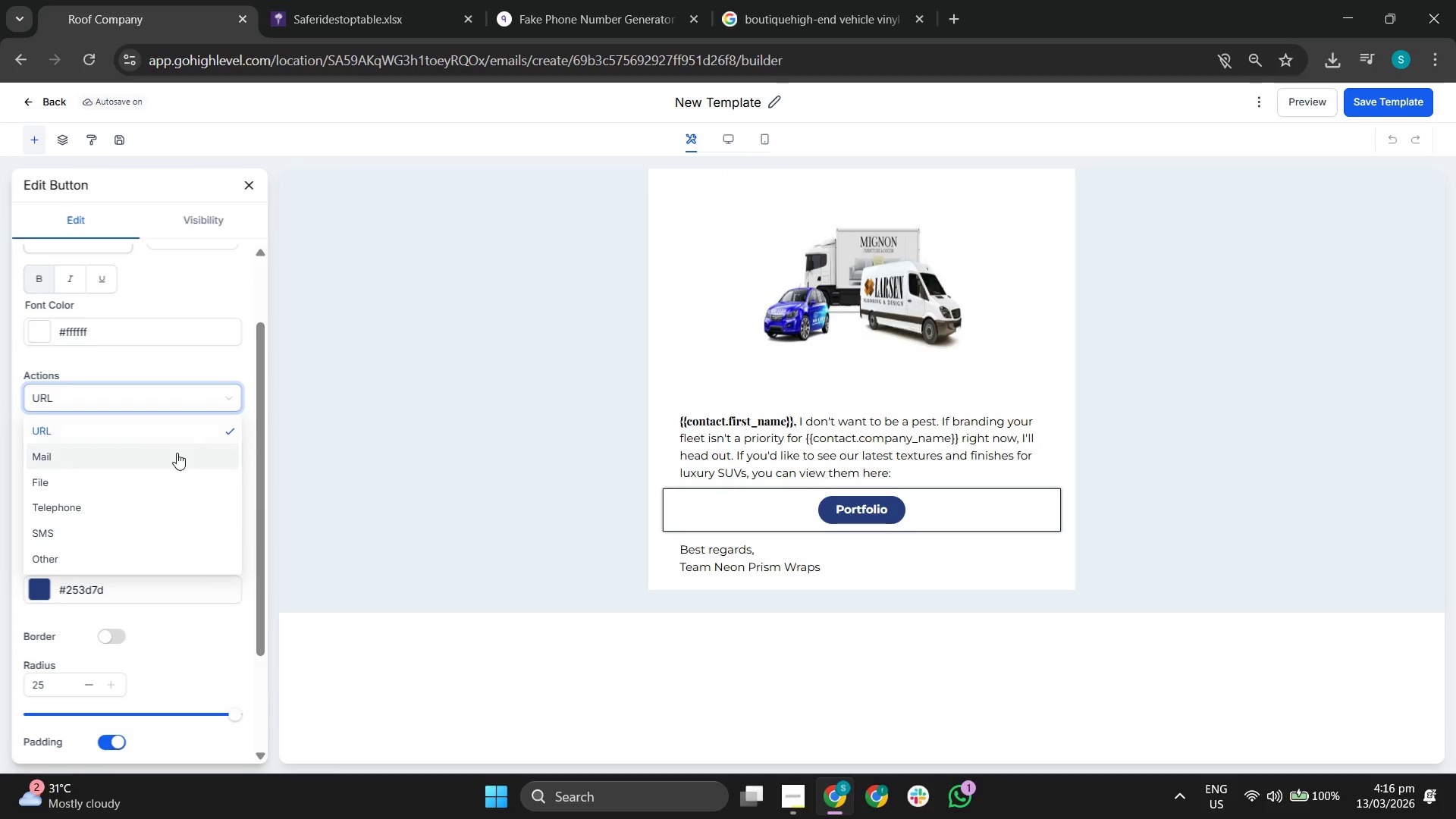 
scroll: coordinate [177, 453], scroll_direction: down, amount: 1.0
 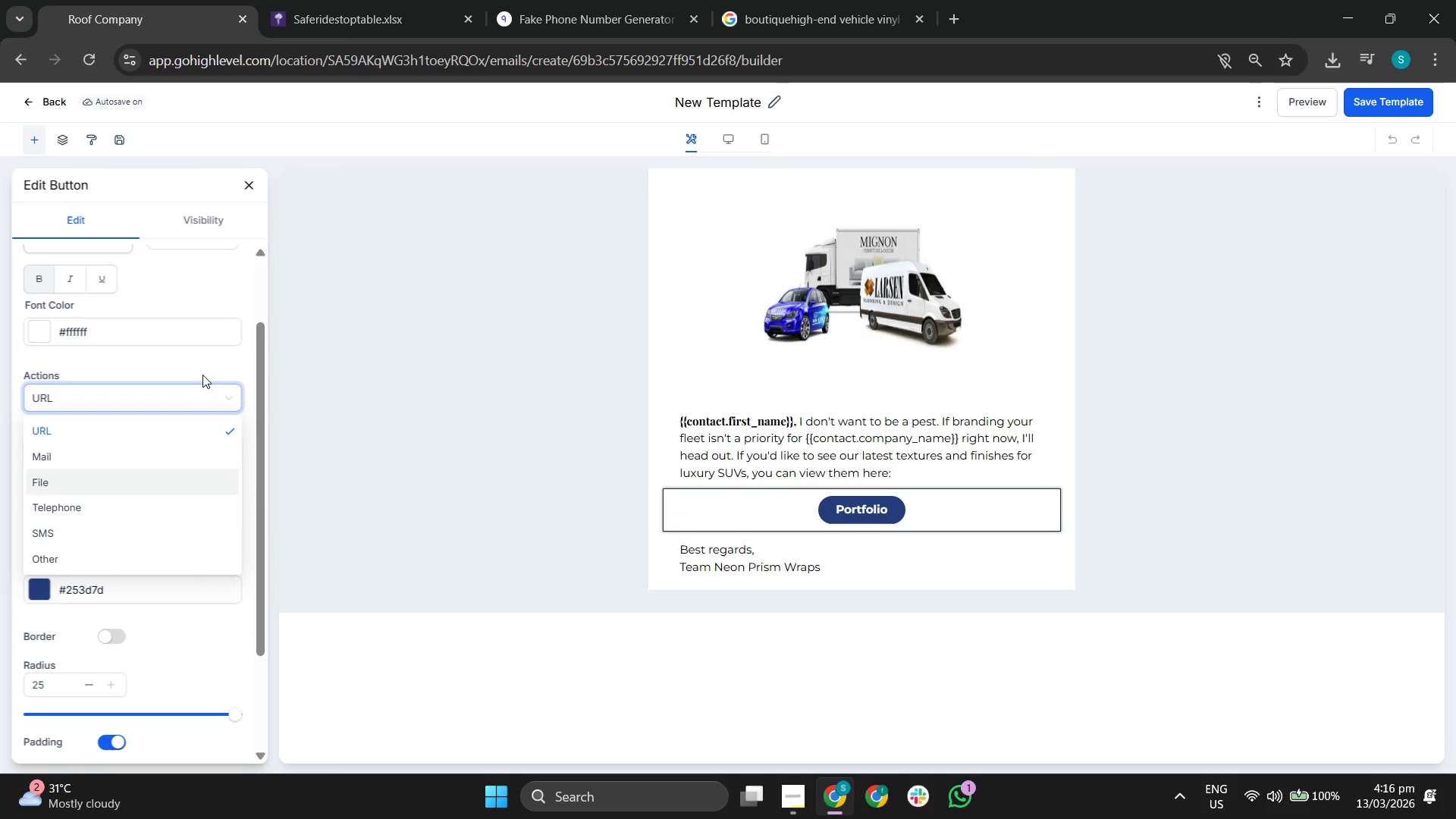 
left_click([202, 375])
 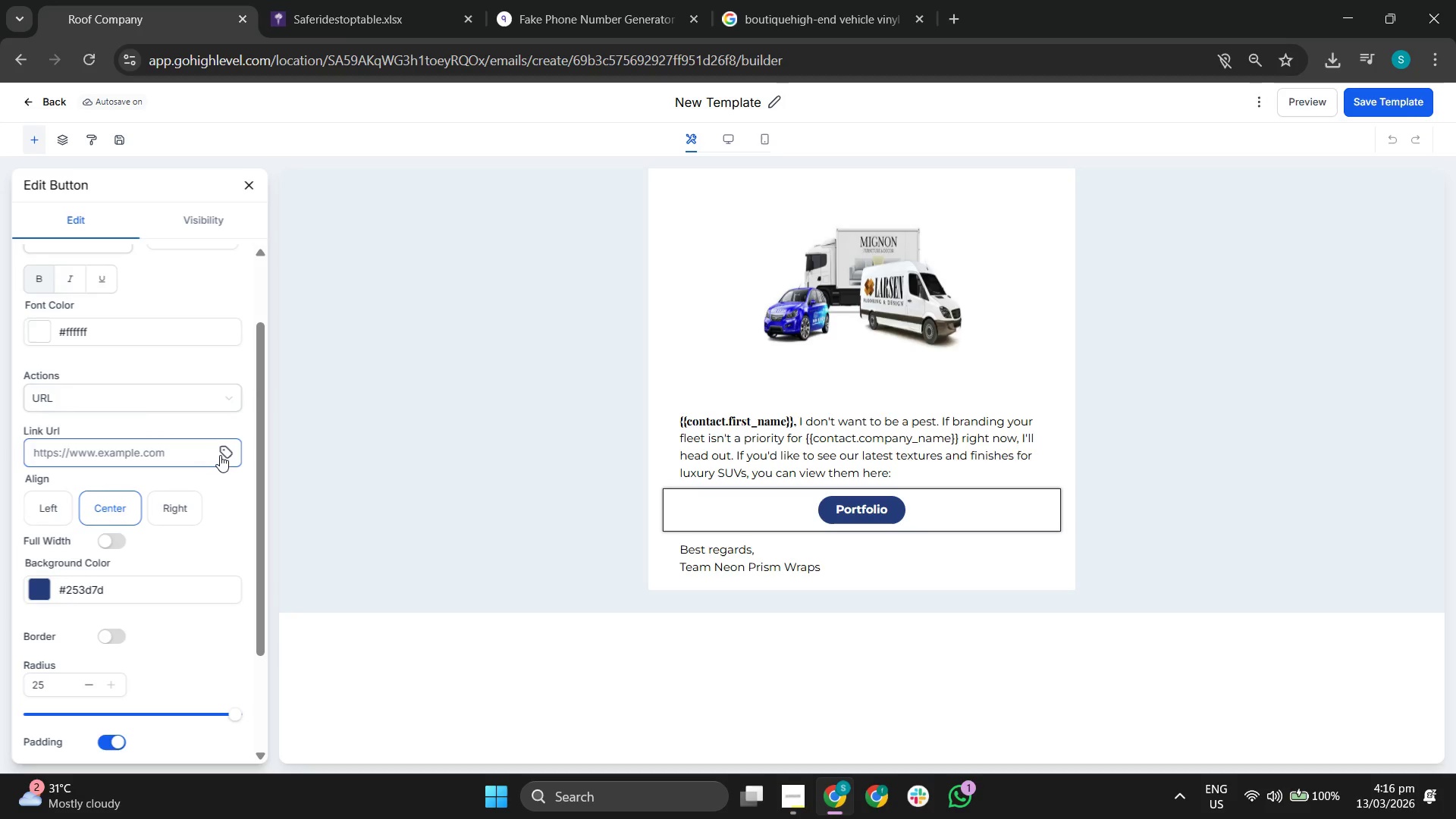 
left_click([228, 453])
 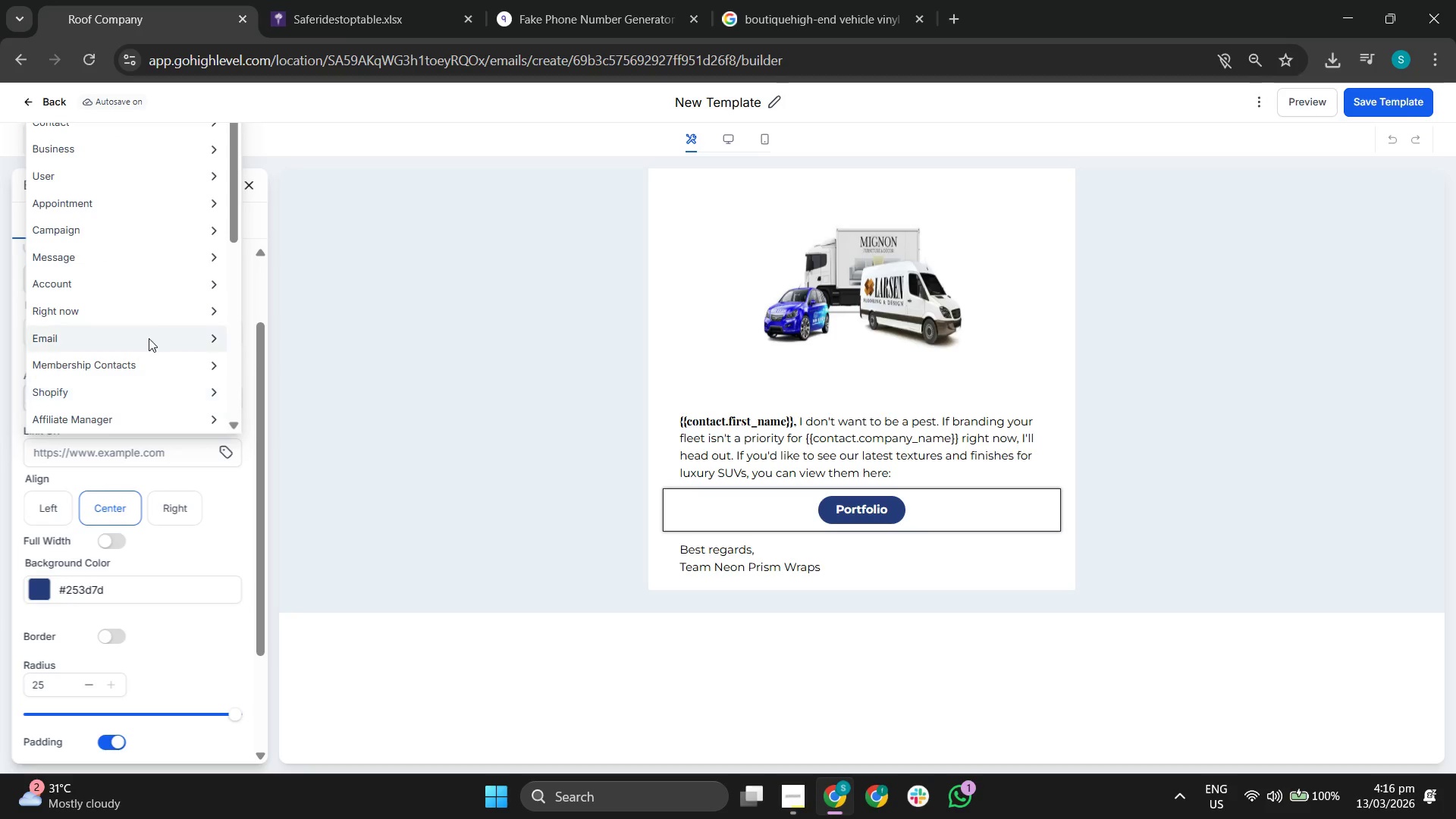 
scroll: coordinate [149, 338], scroll_direction: down, amount: 6.0
 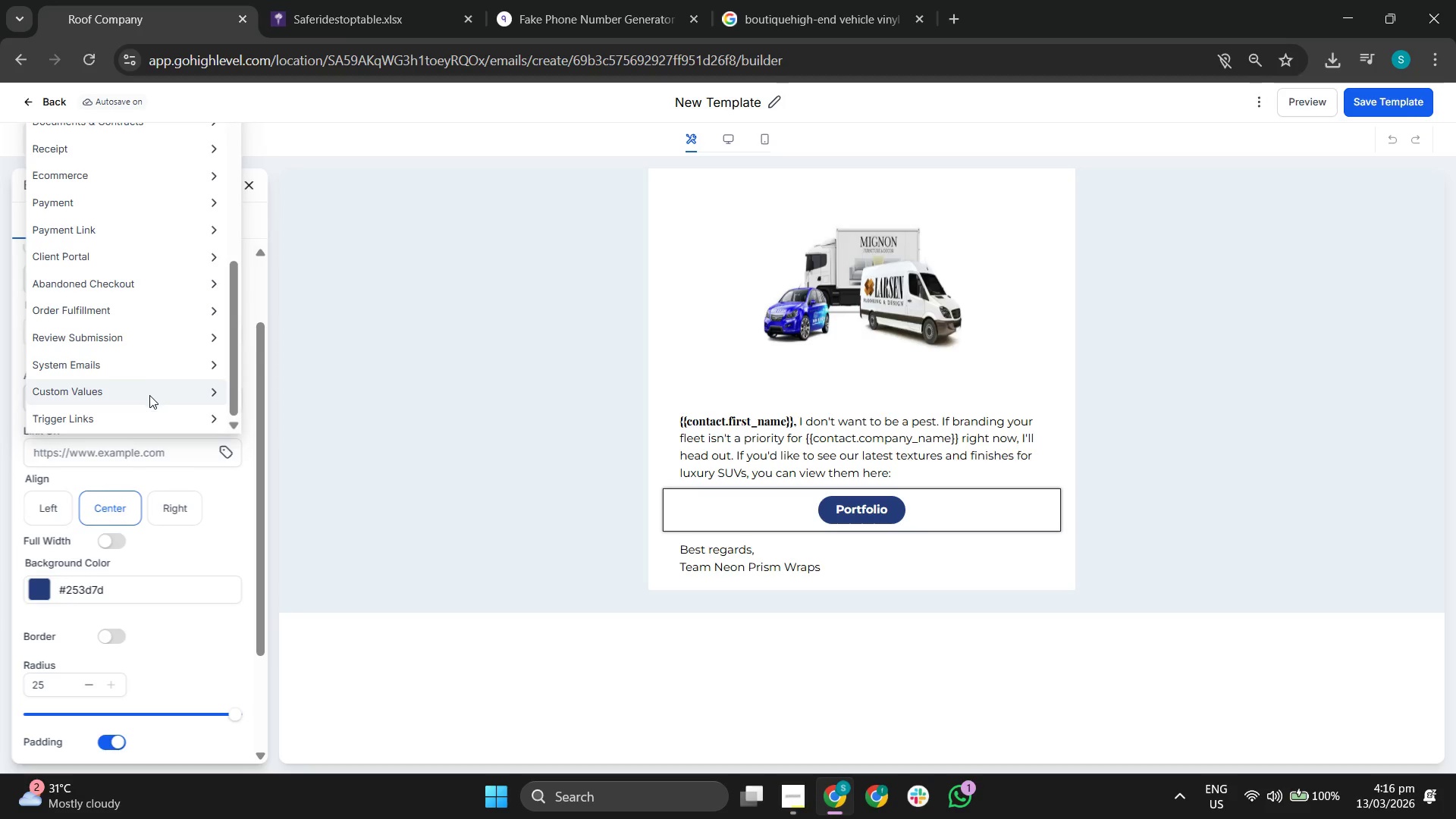 
left_click([149, 396])
 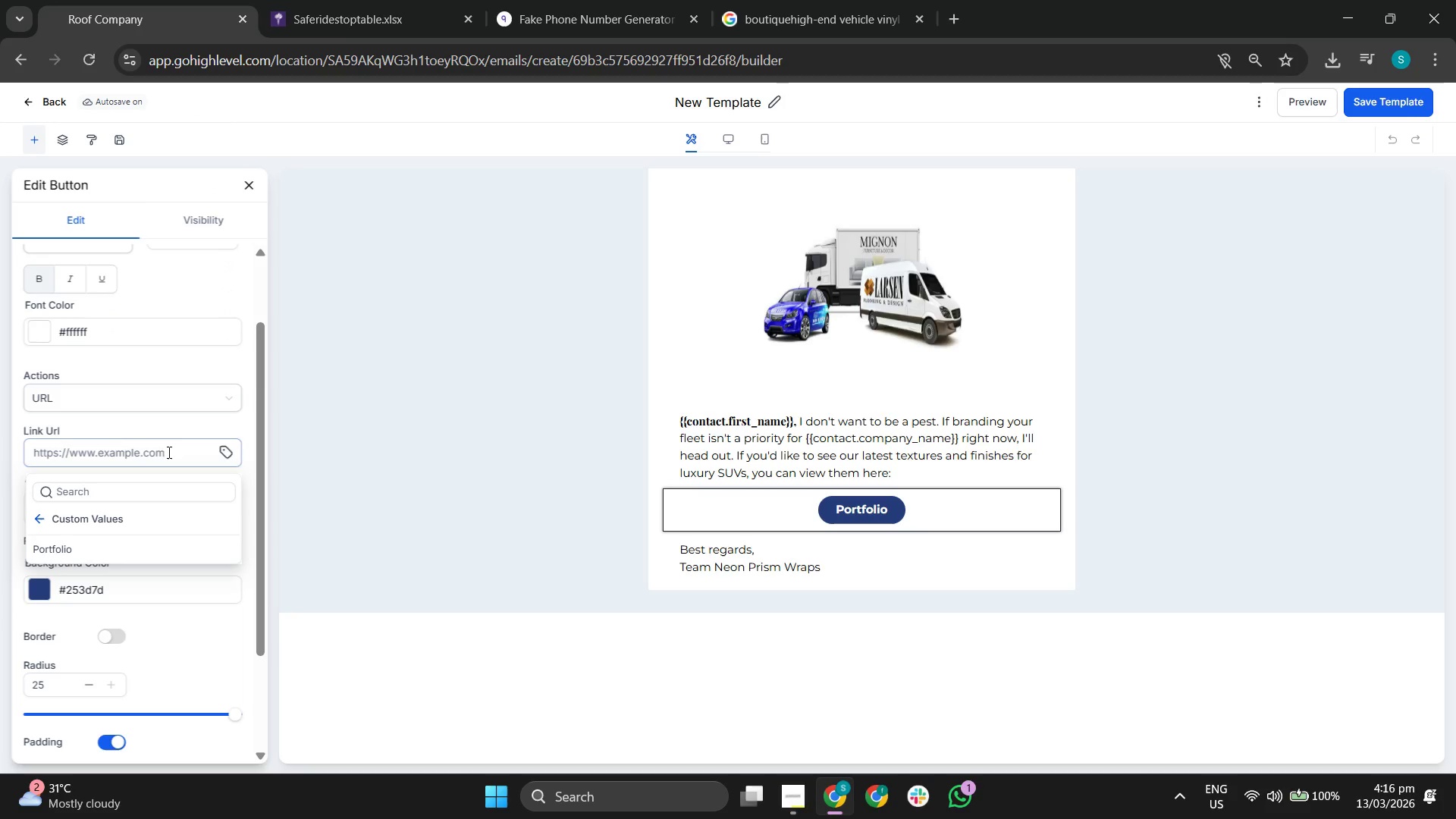 
left_click([184, 435])
 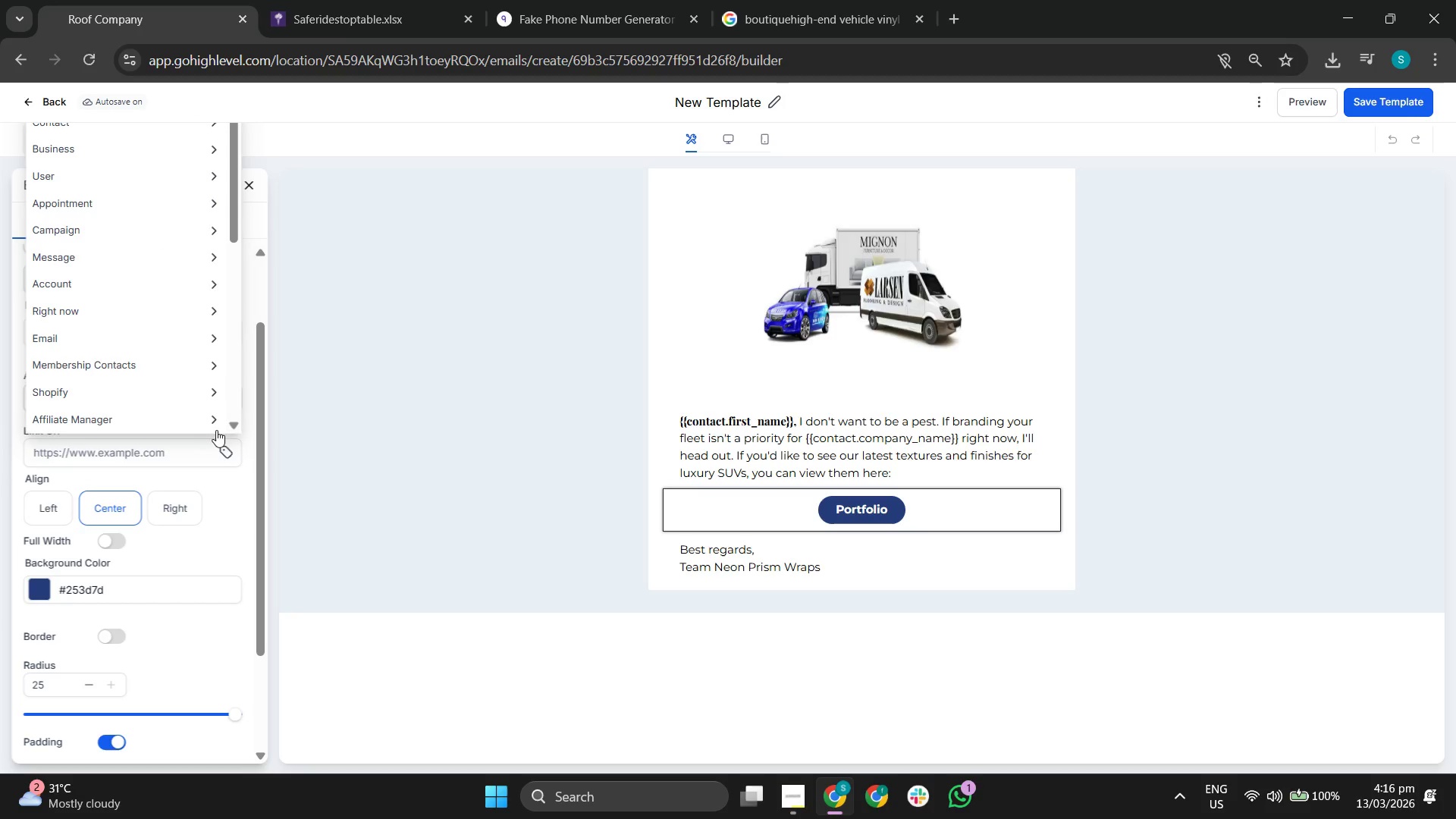 
scroll: coordinate [155, 363], scroll_direction: down, amount: 4.0